 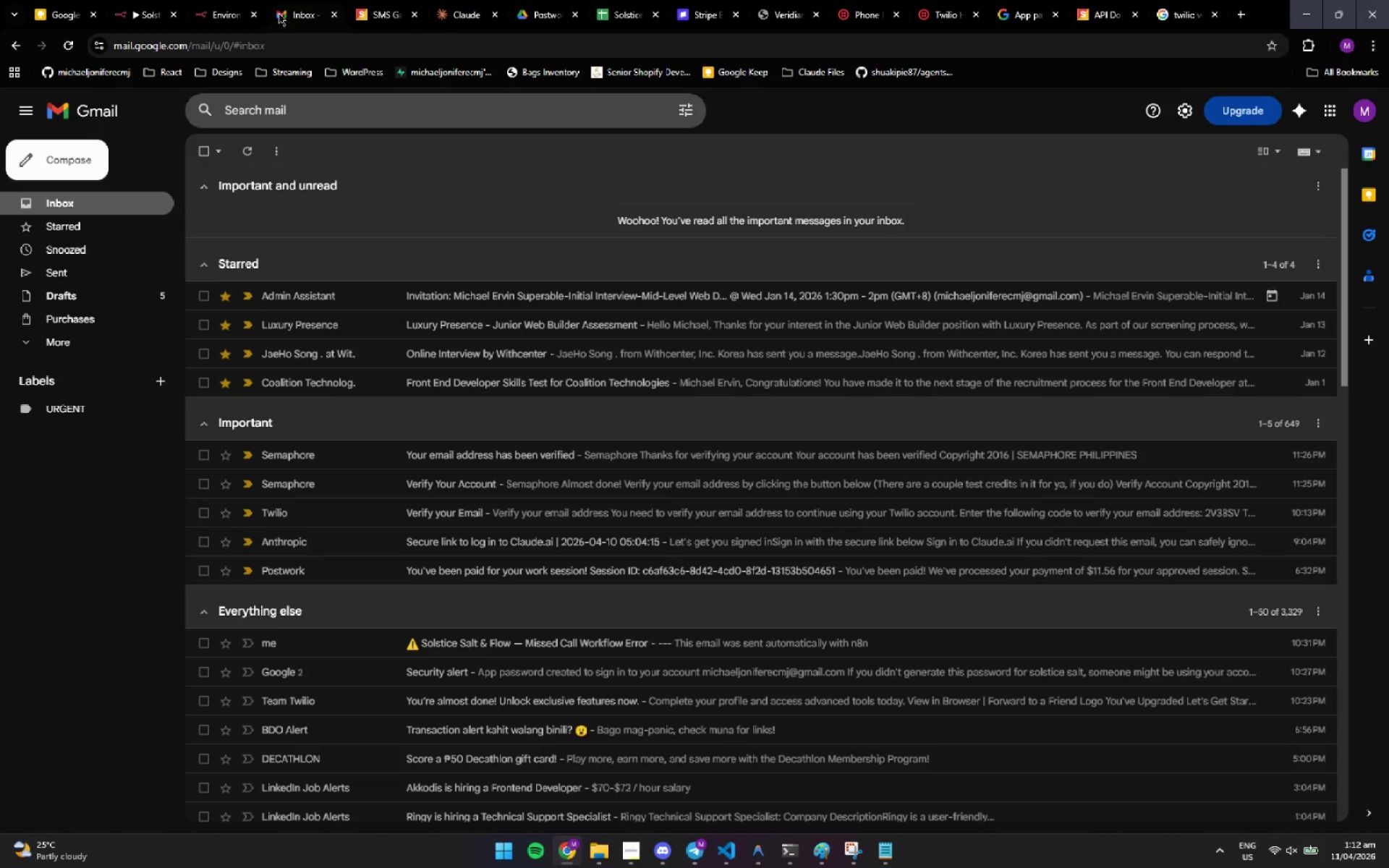 
left_click([216, 12])
 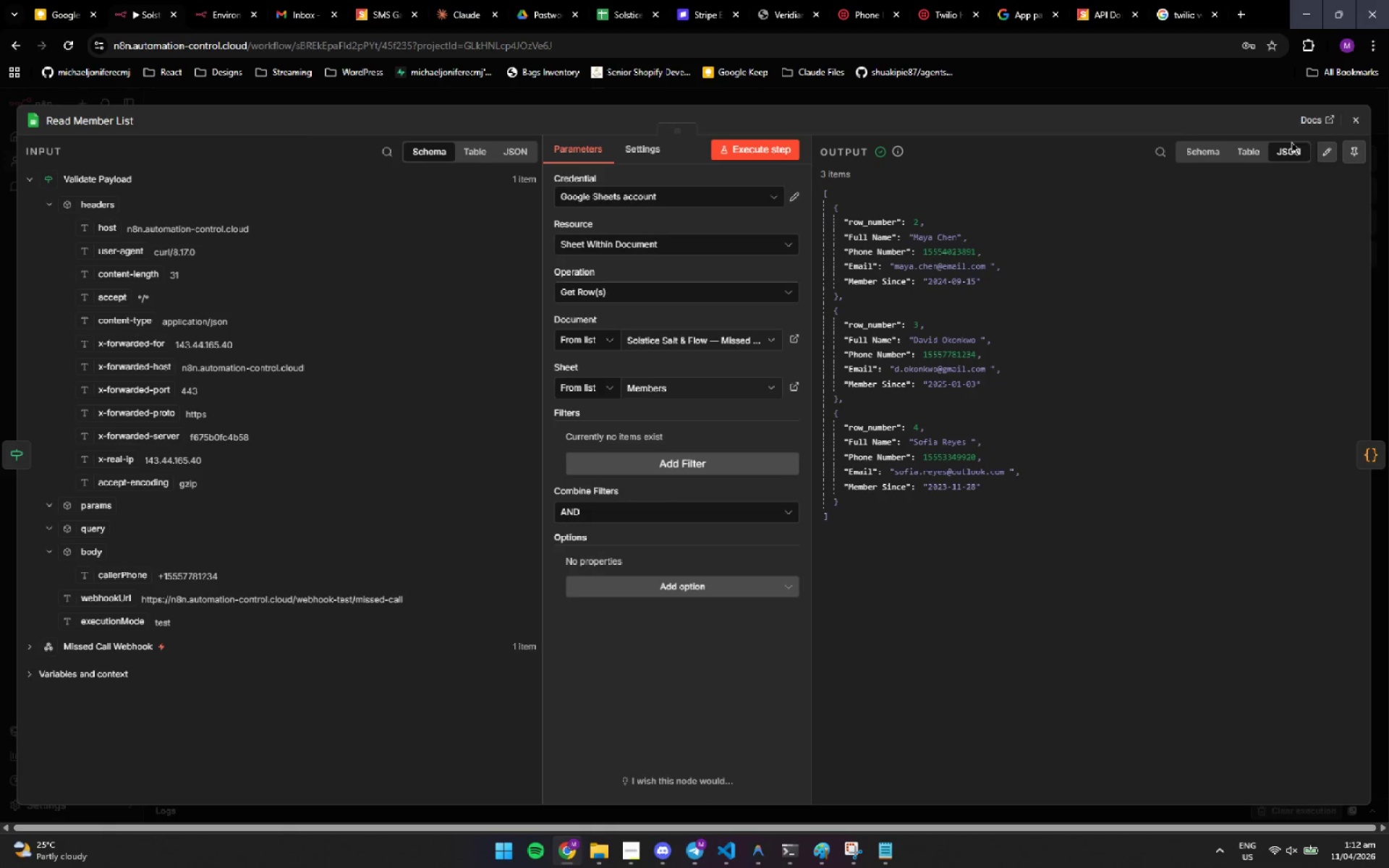 
wait(15.19)
 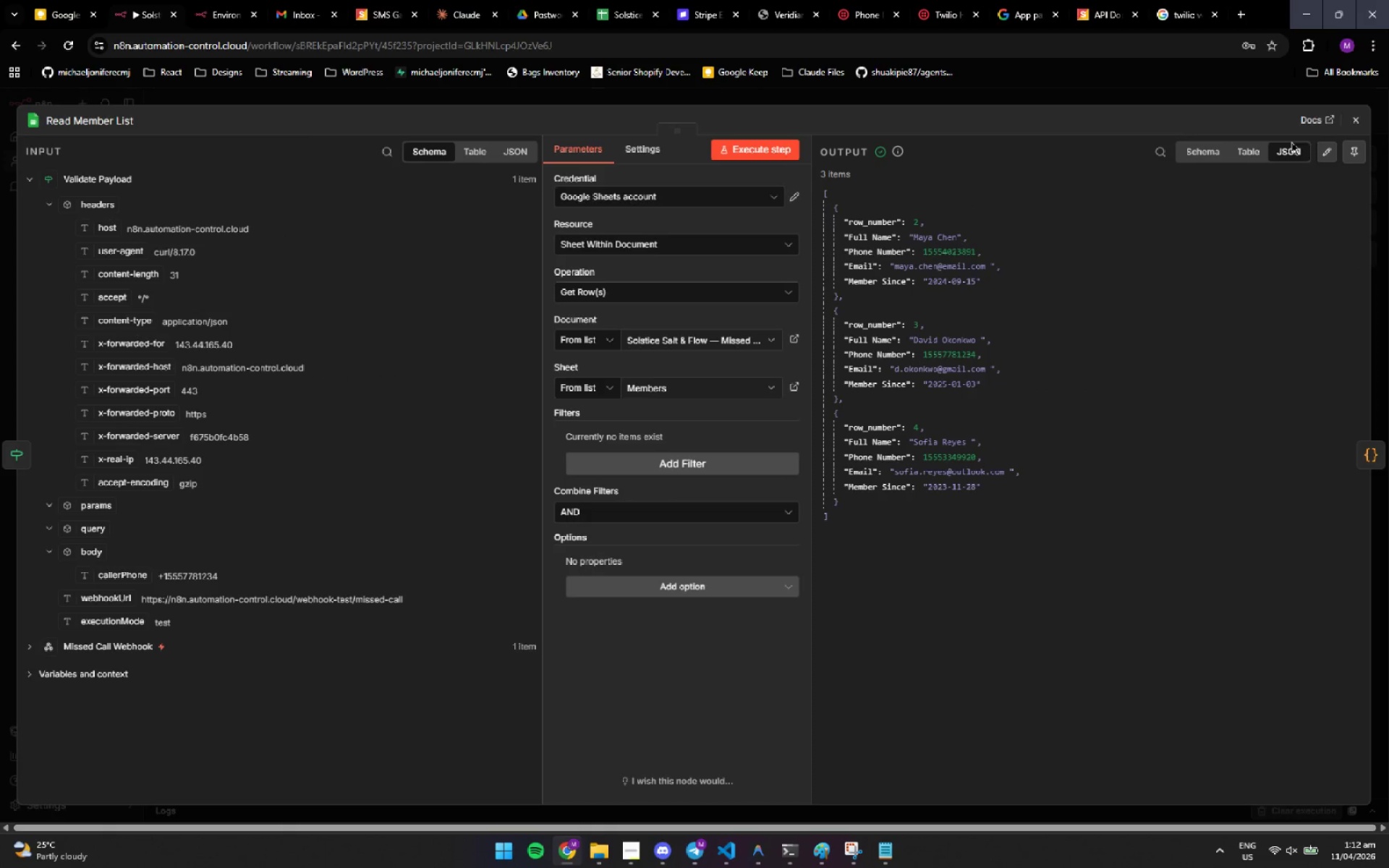 
left_click([1087, 514])
 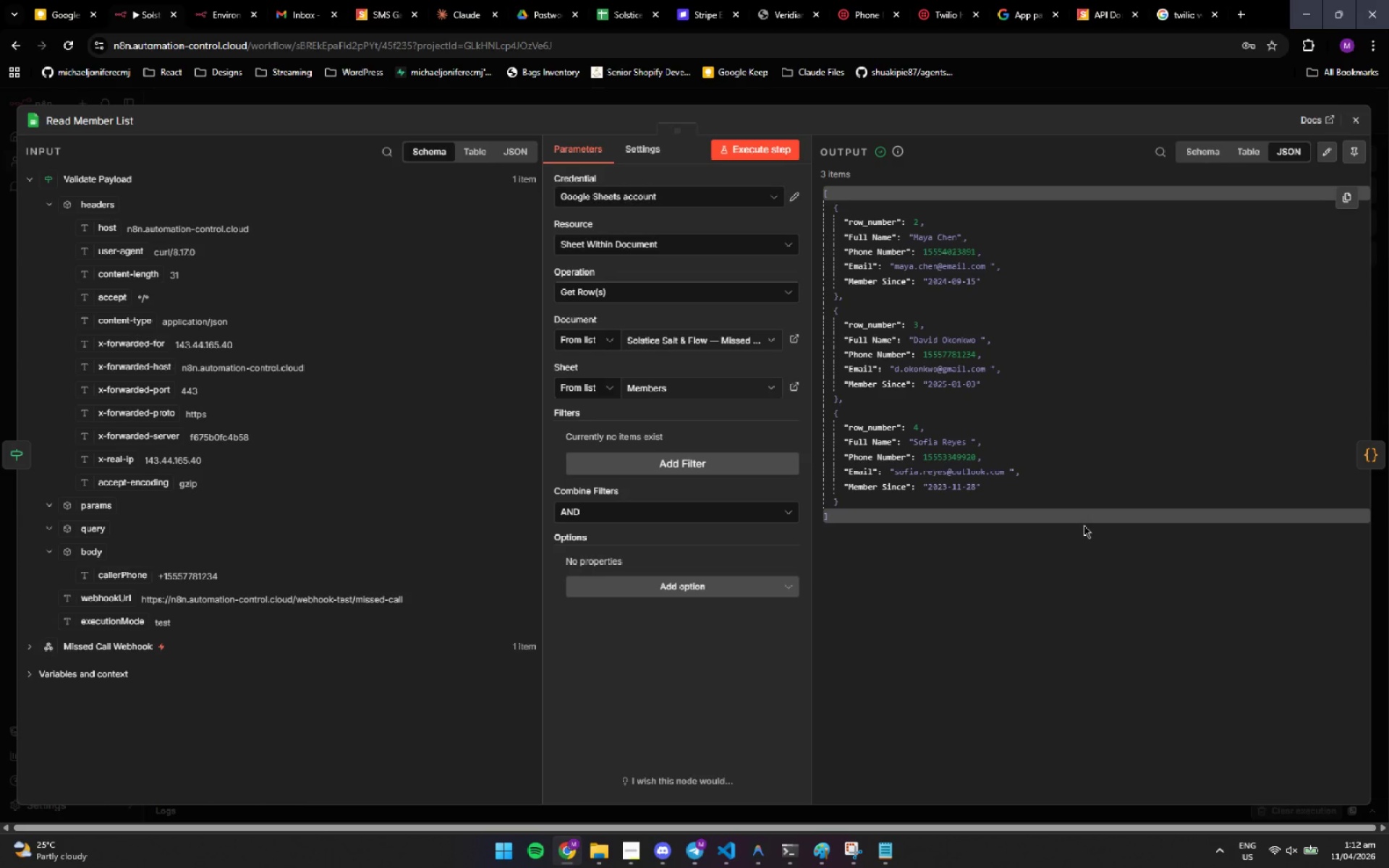 
wait(27.41)
 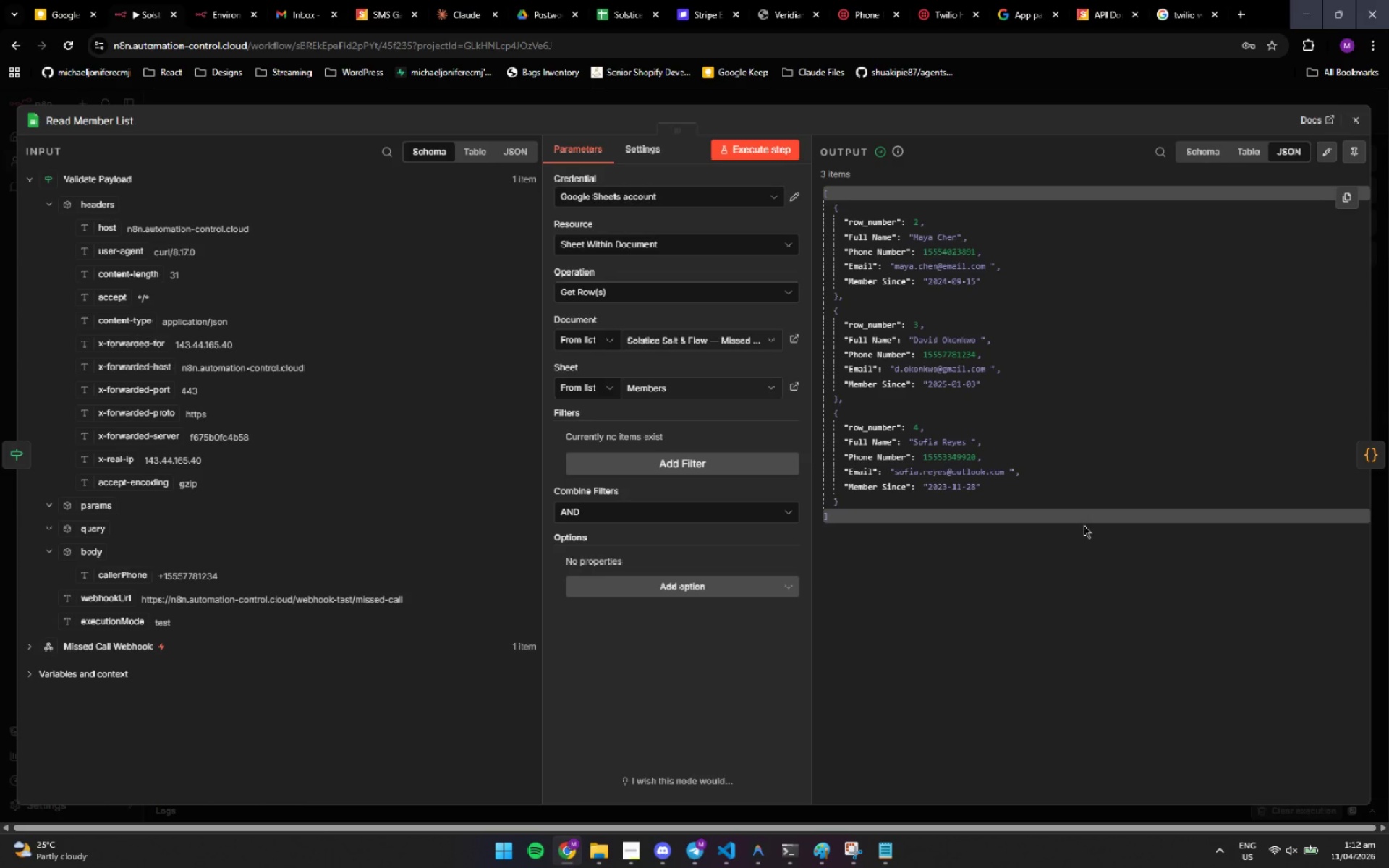 
scroll: coordinate [1089, 523], scroll_direction: down, amount: 1.0
 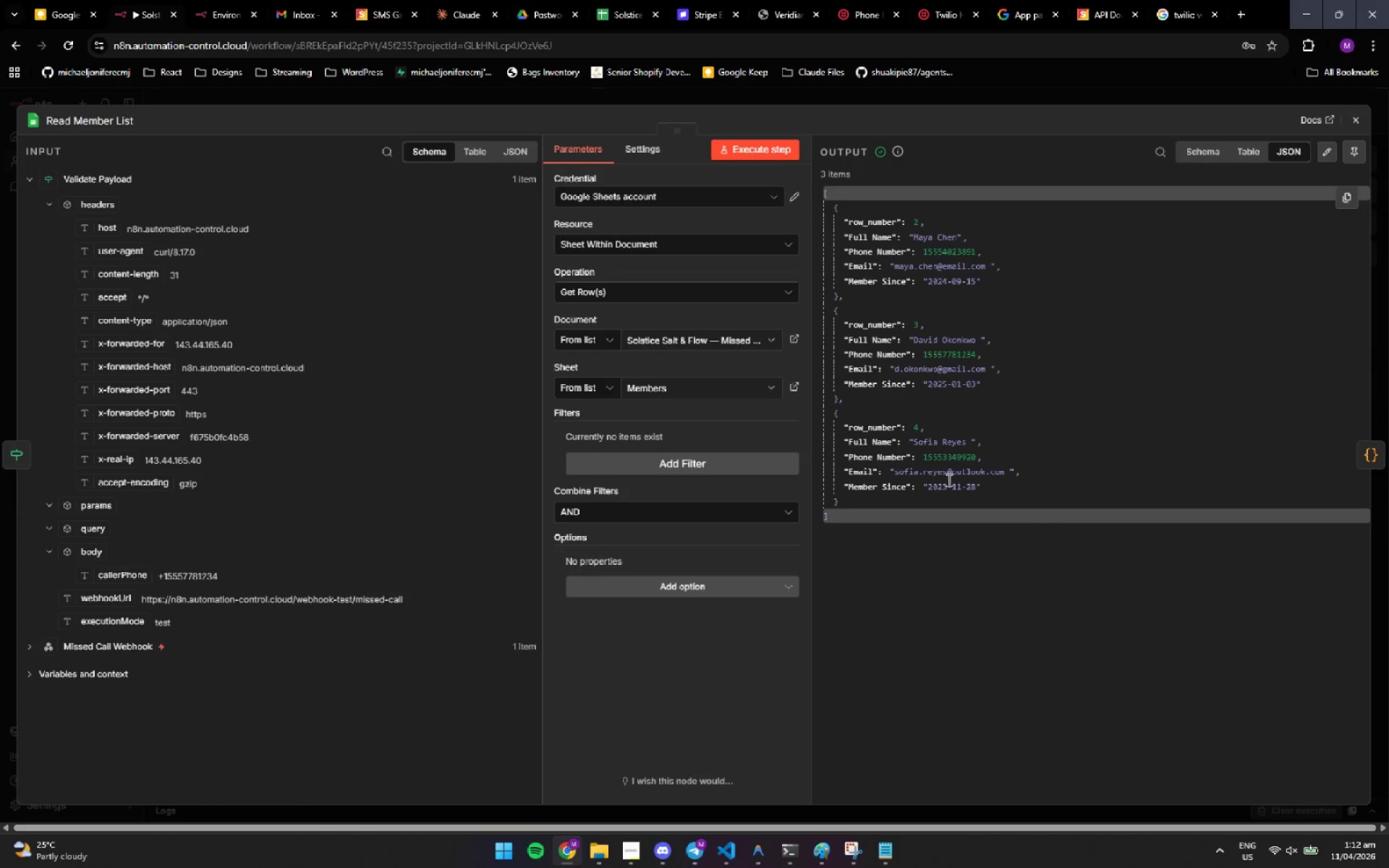 
scroll: coordinate [793, 317], scroll_direction: up, amount: 1.0
 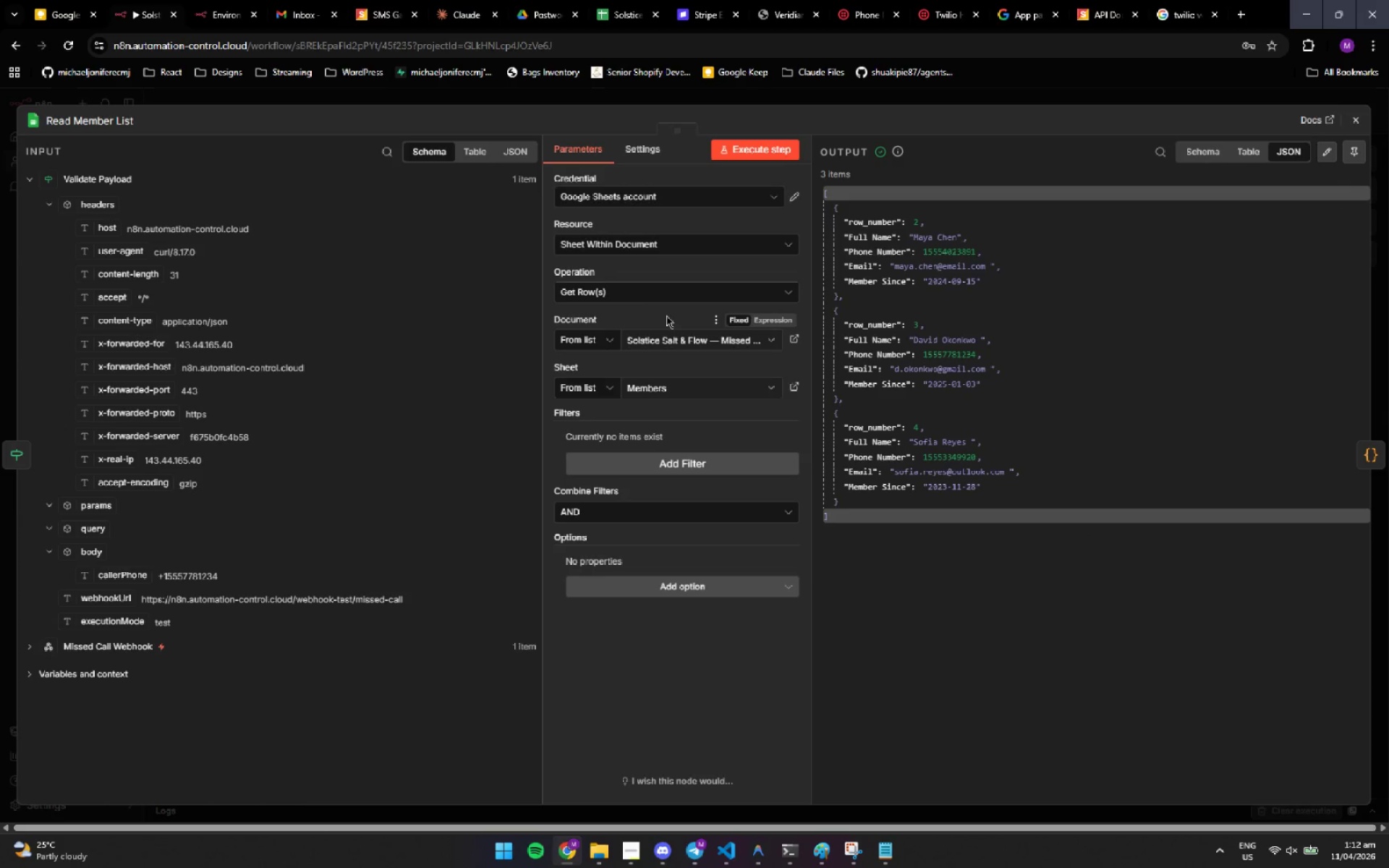 
left_click([653, 294])
 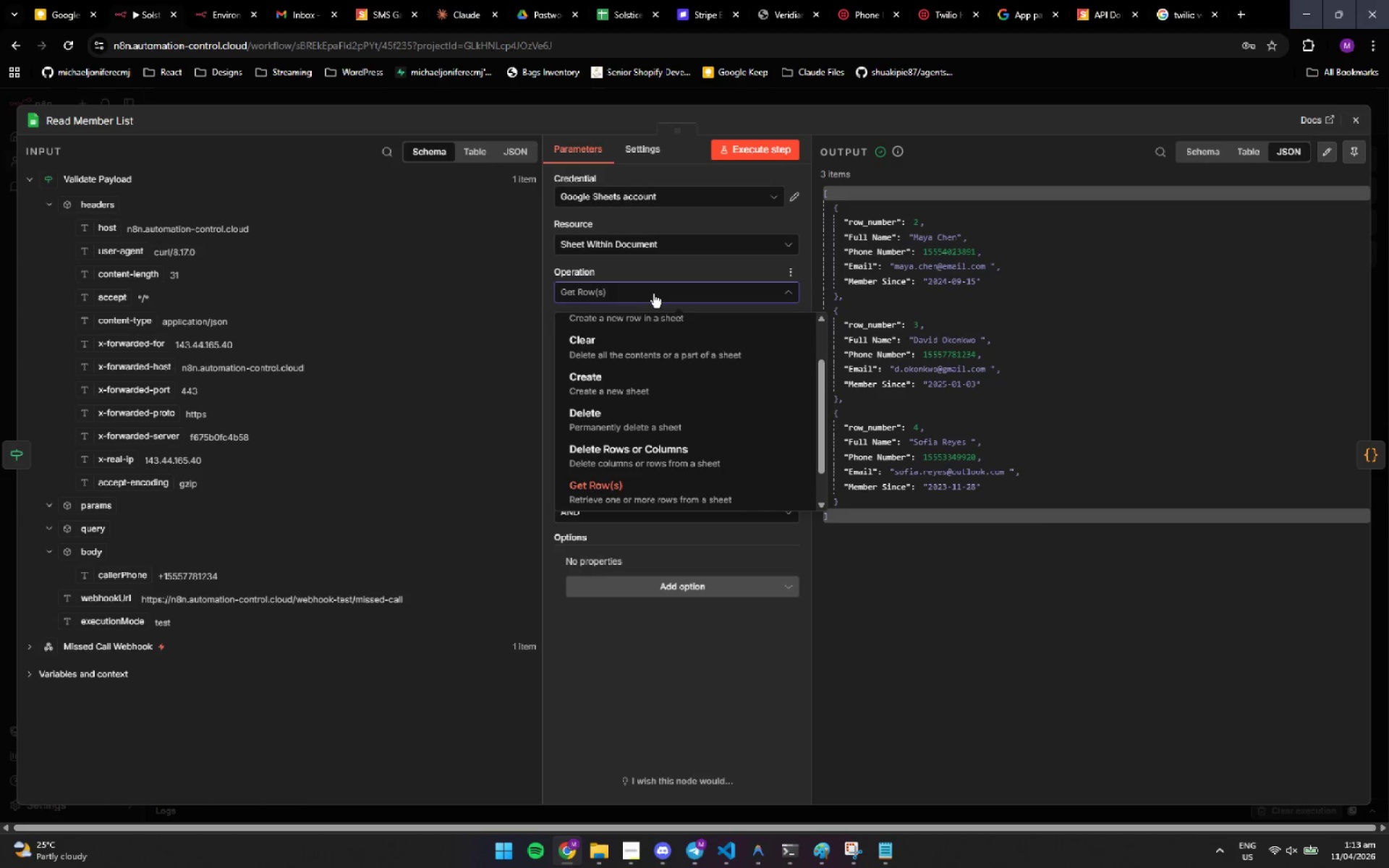 
wait(52.56)
 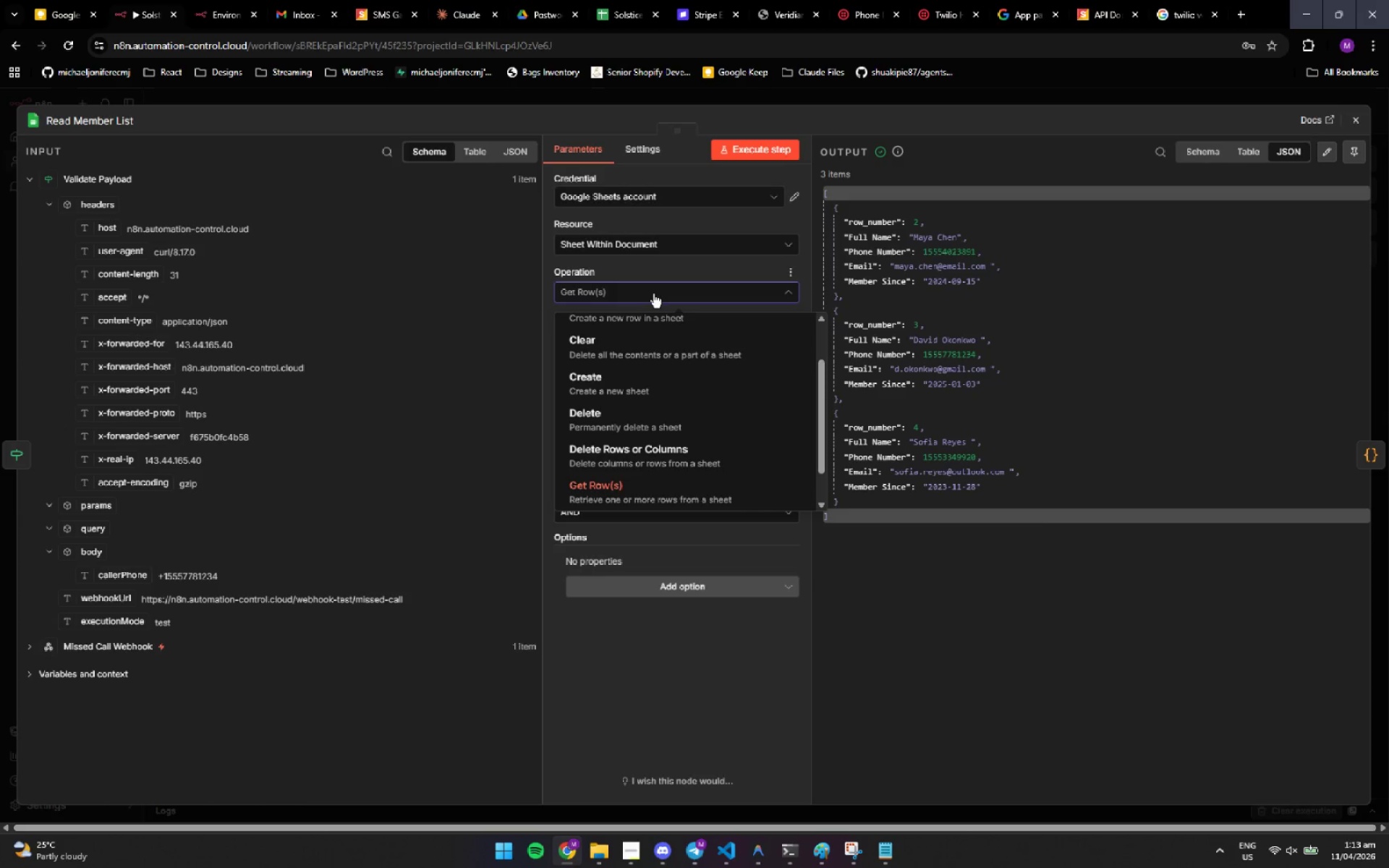 
scroll: coordinate [653, 293], scroll_direction: down, amount: 1.0
 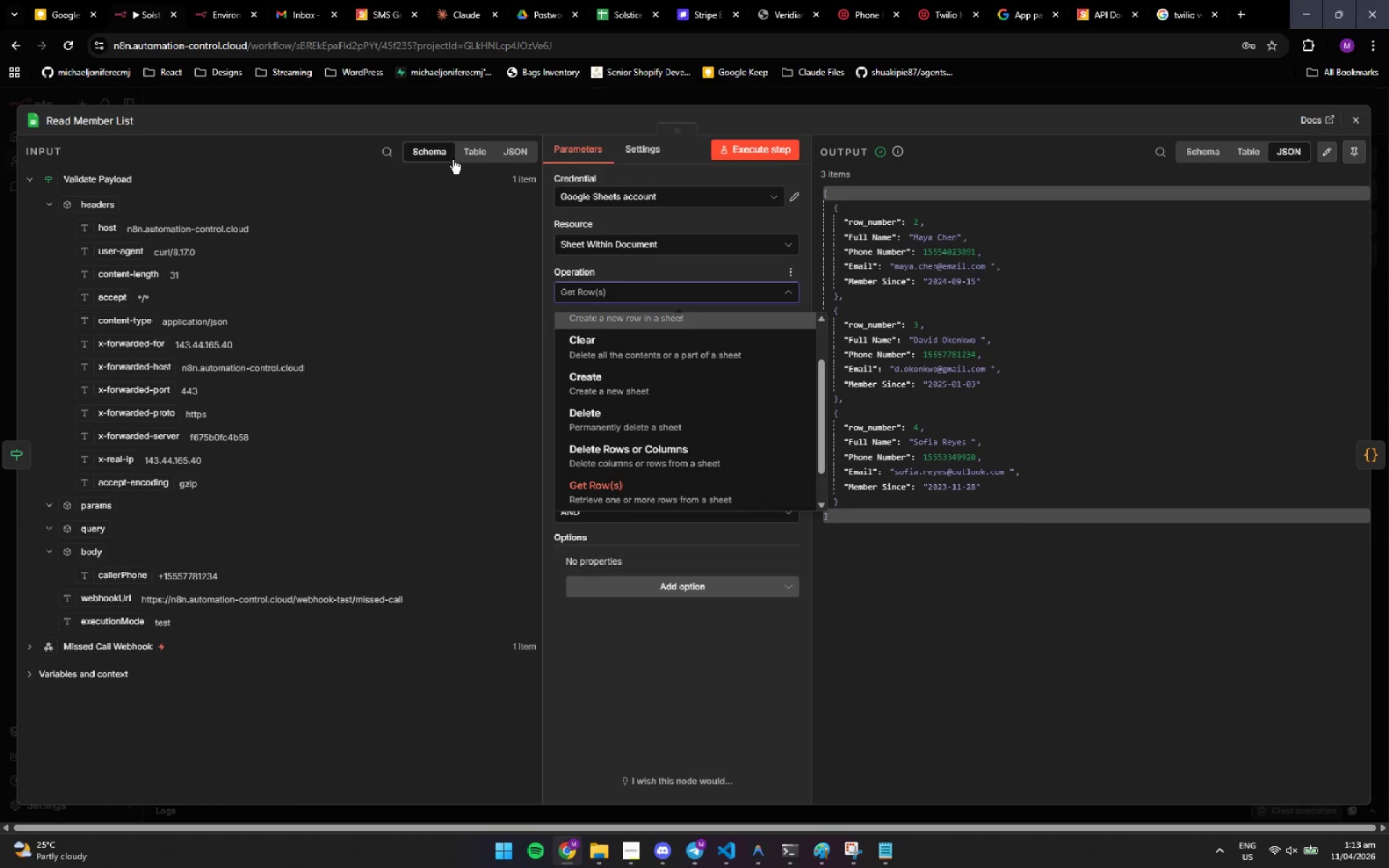 
left_click([532, 153])
 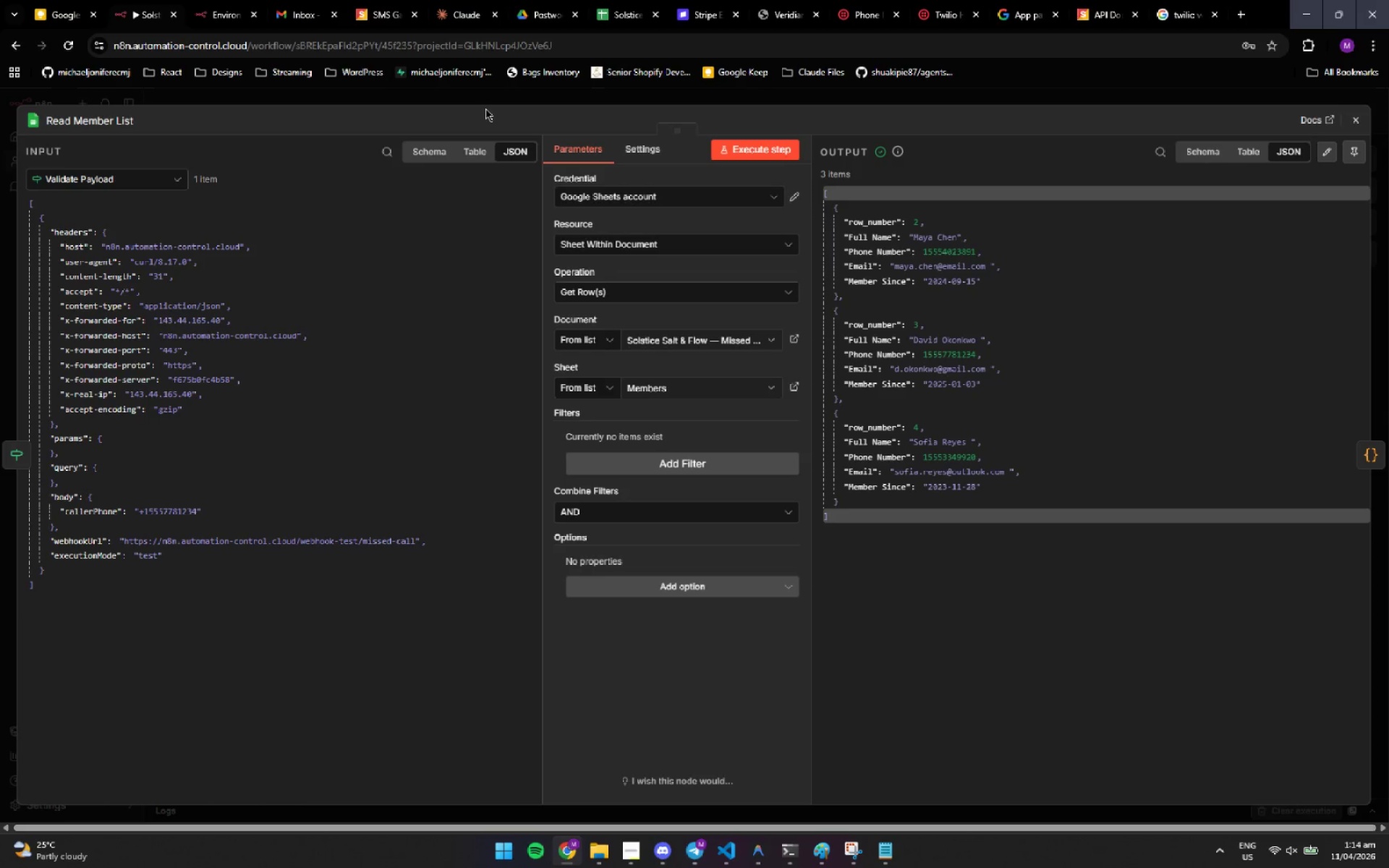 
wait(26.34)
 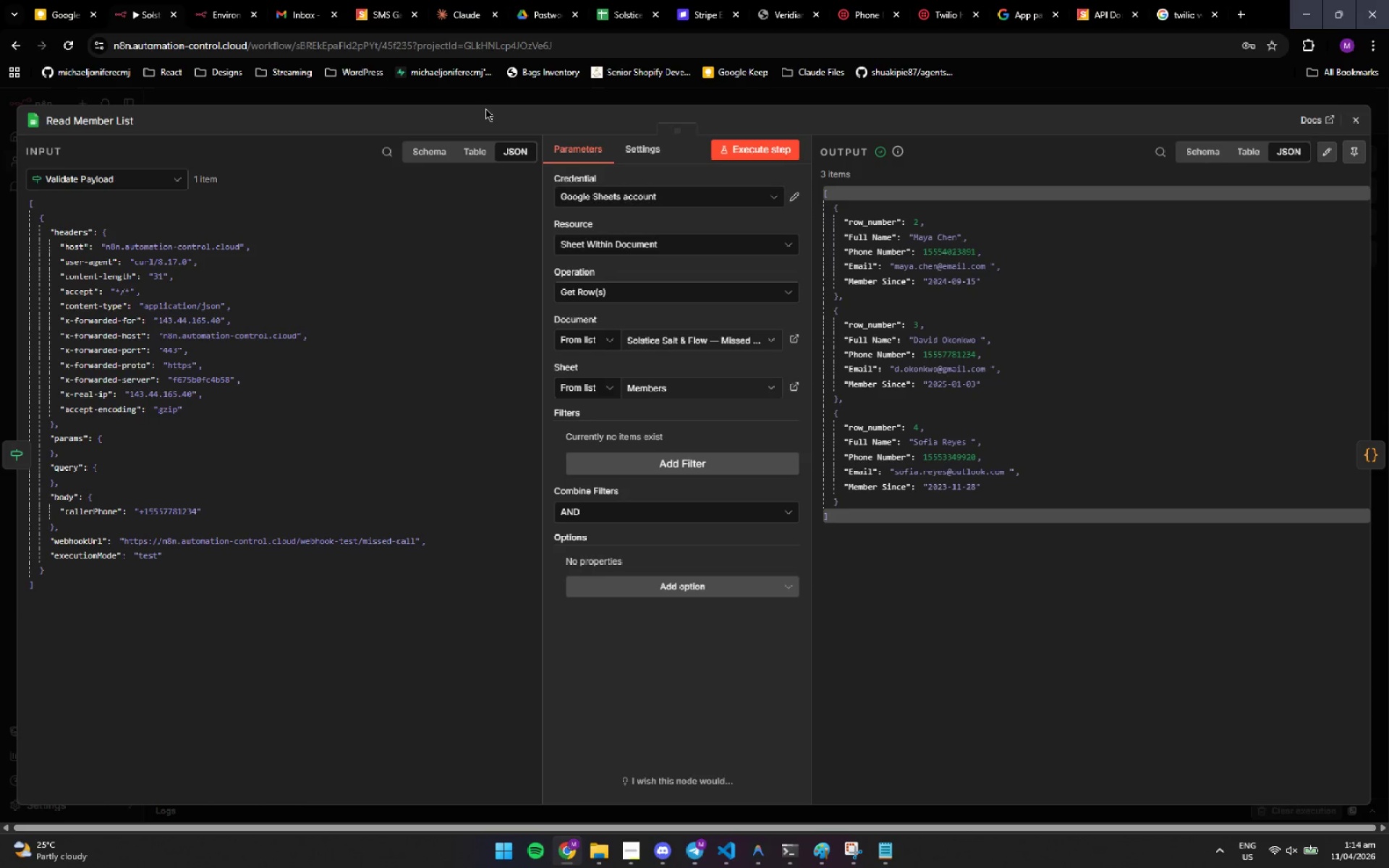 
mouse_move([487, 68])
 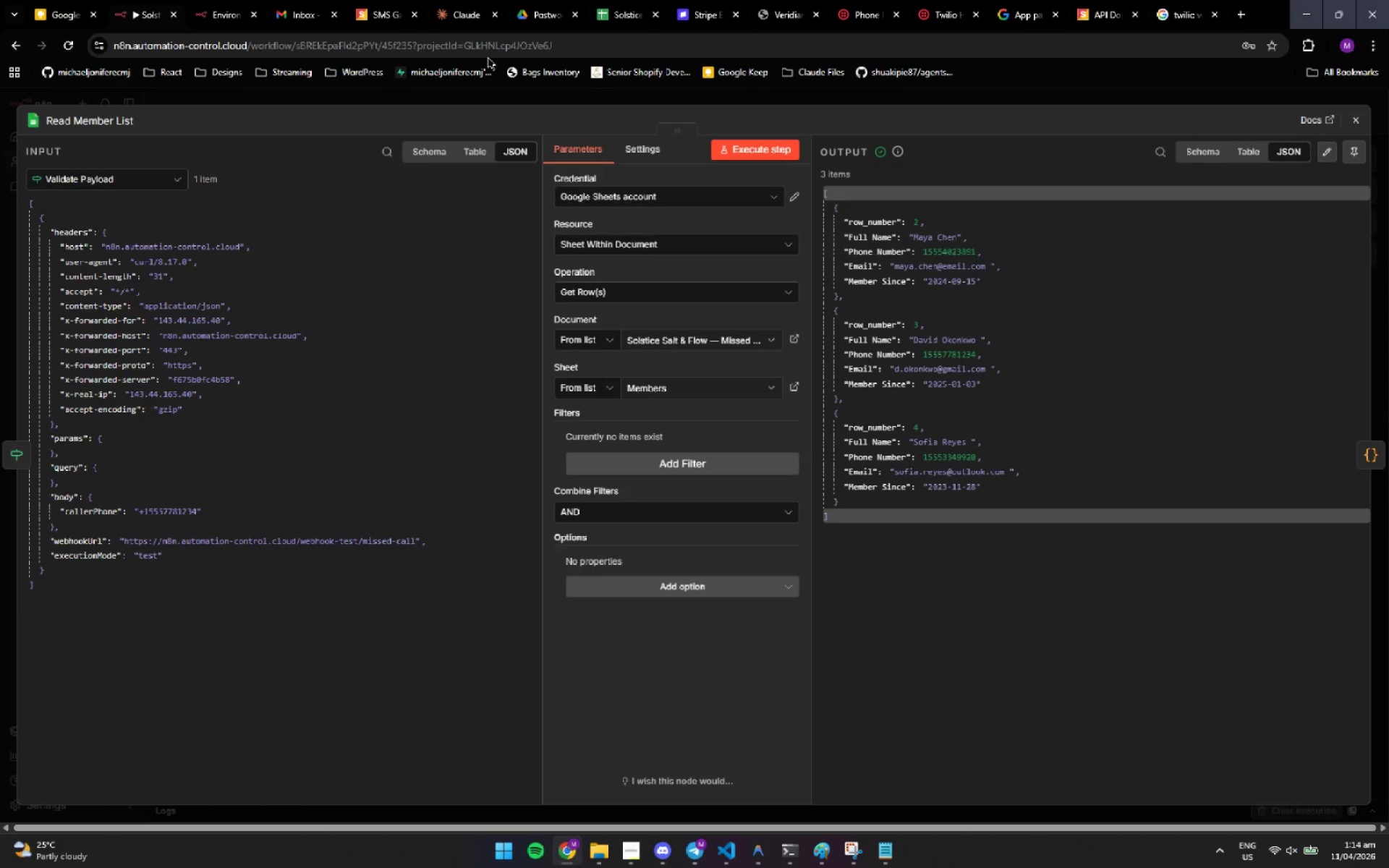 
wait(6.37)
 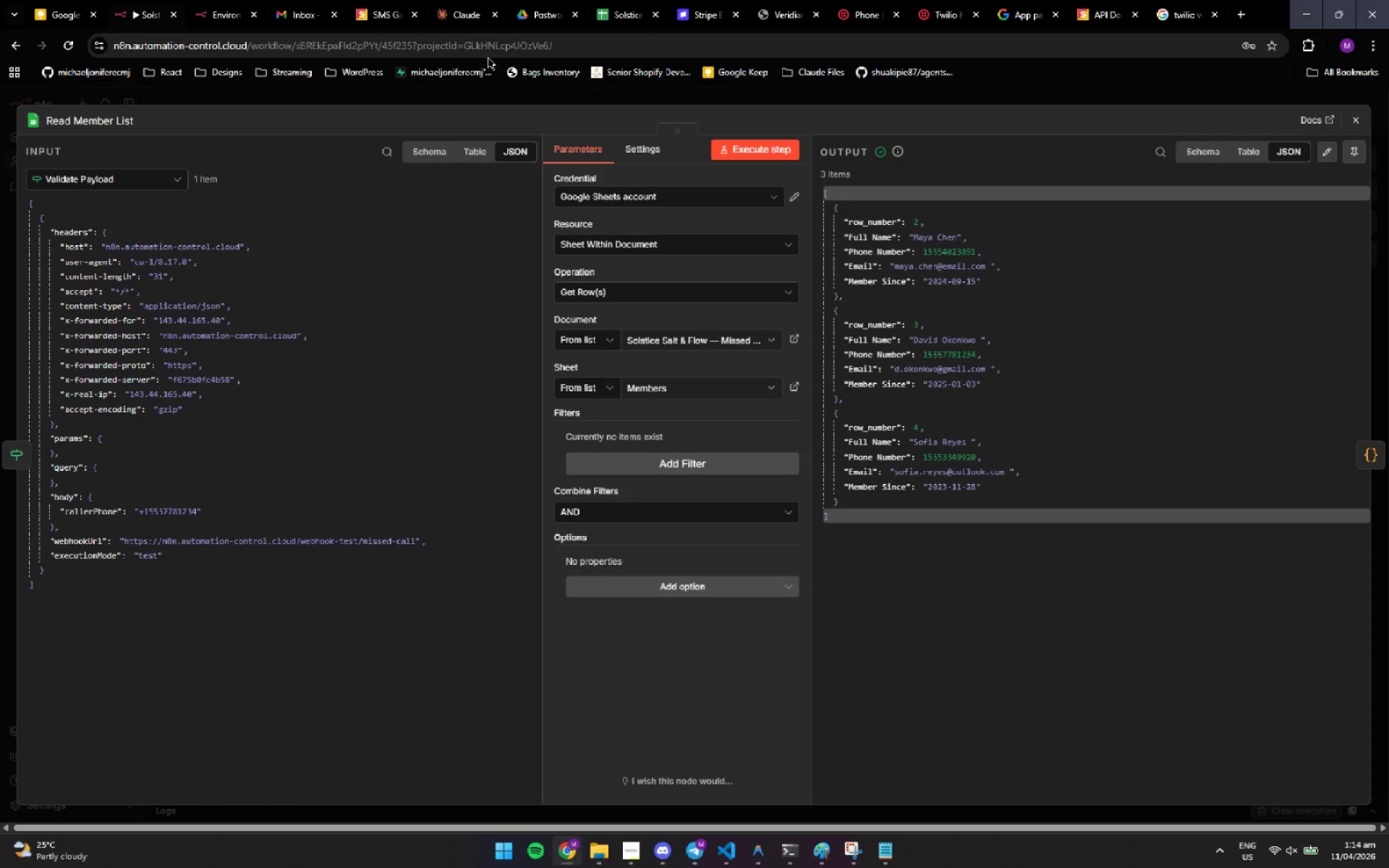 
mouse_move([506, 25])
 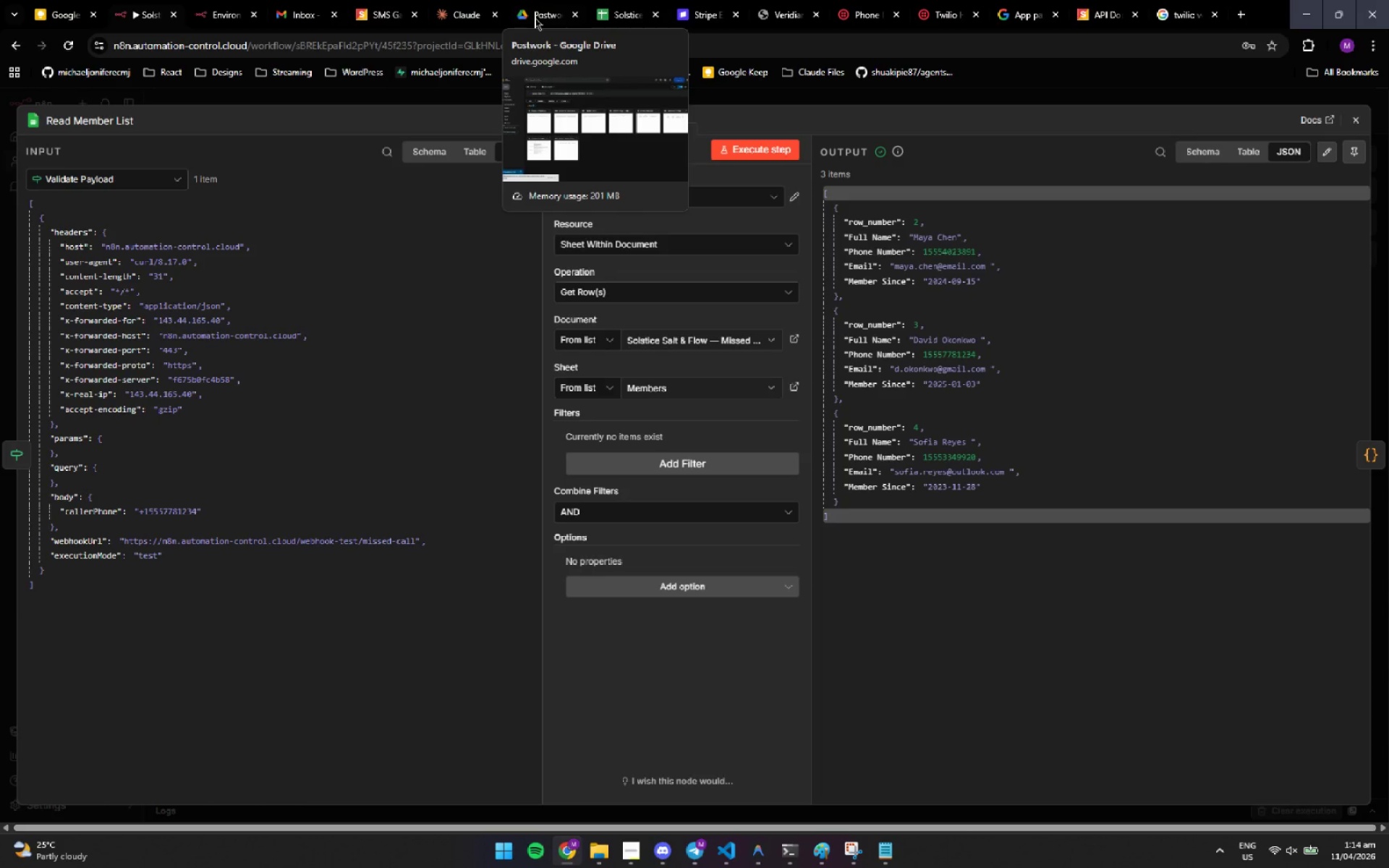 
wait(15.33)
 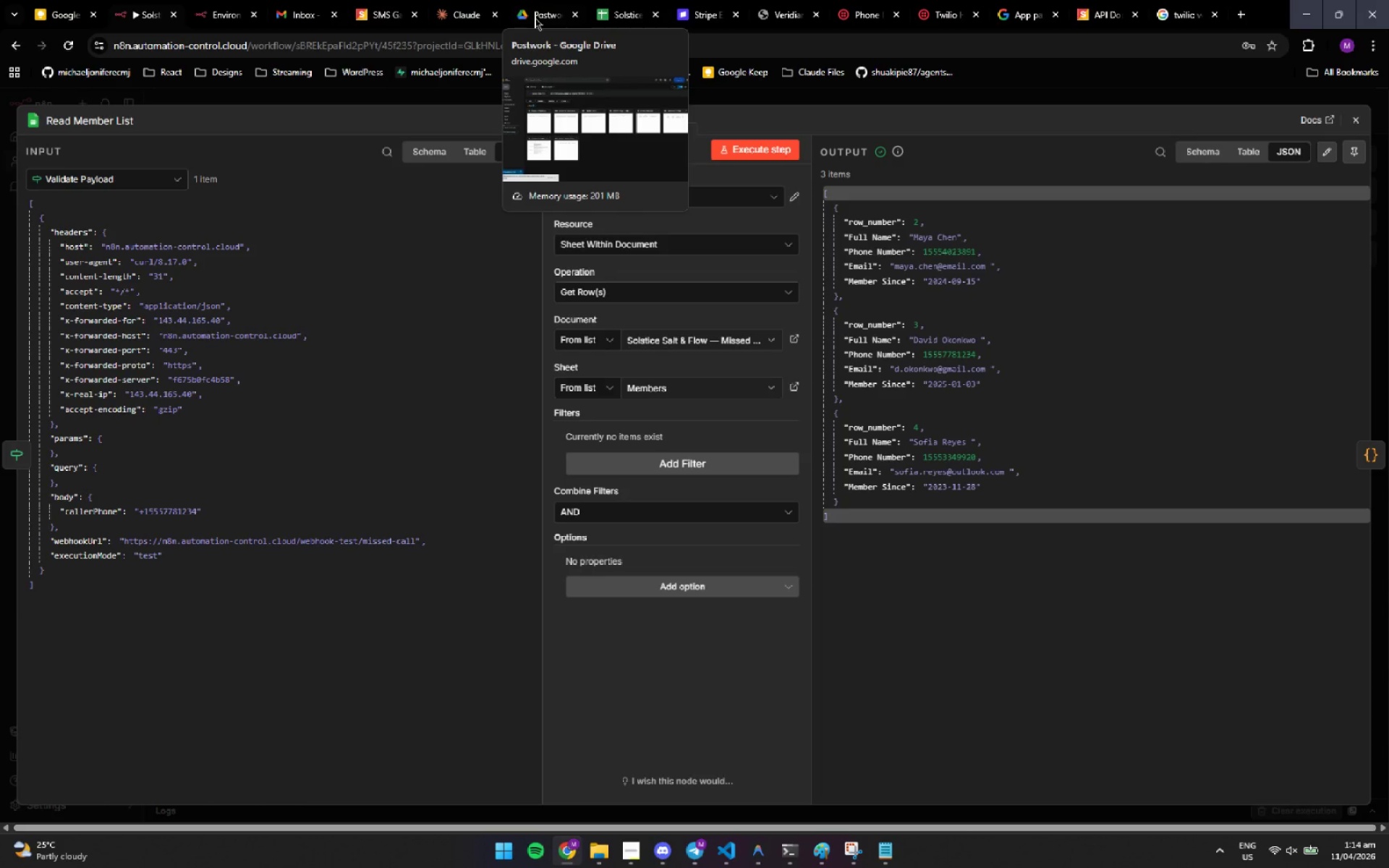 
scroll: coordinate [376, 205], scroll_direction: down, amount: 4.0
 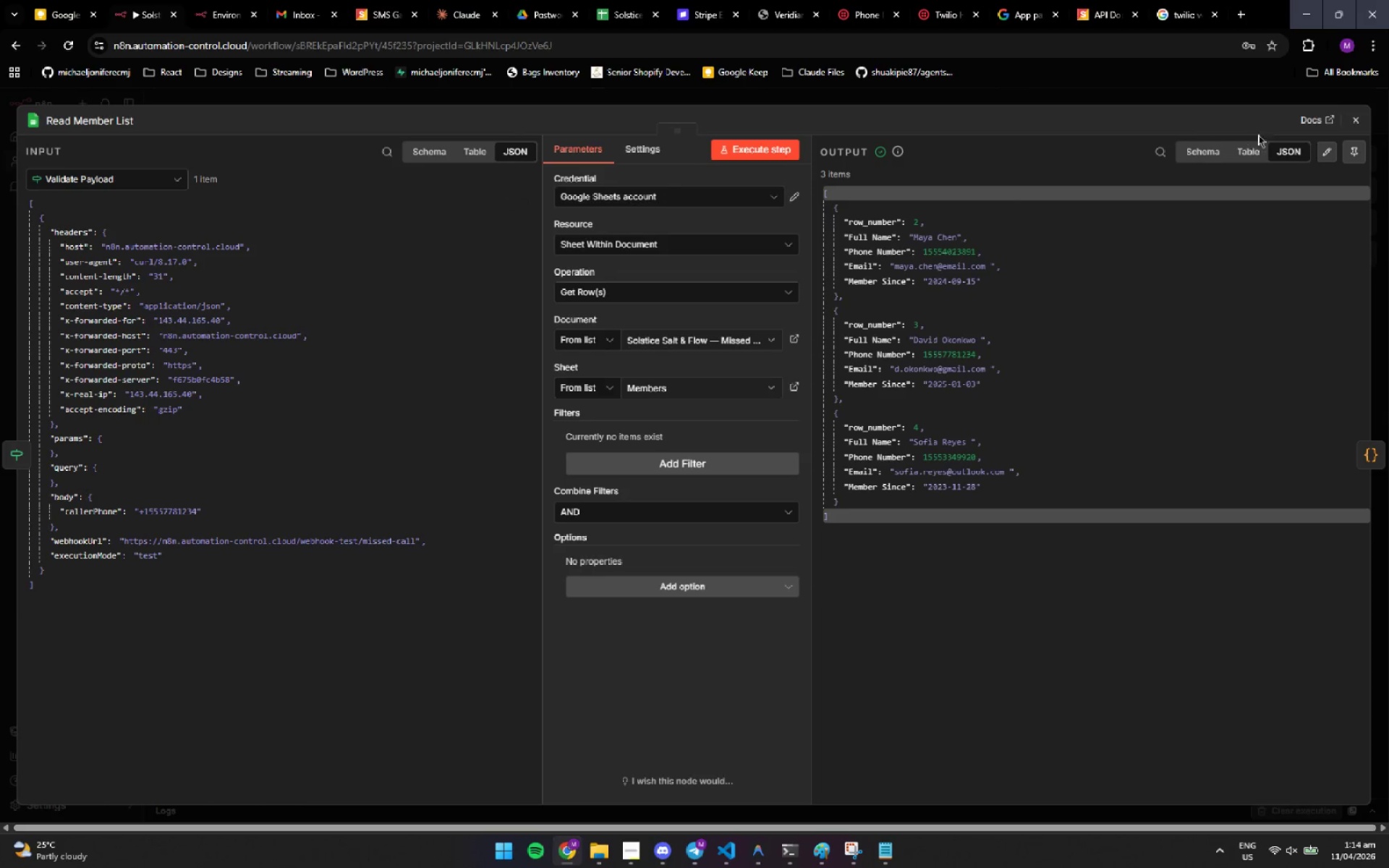 
left_click([1288, 148])
 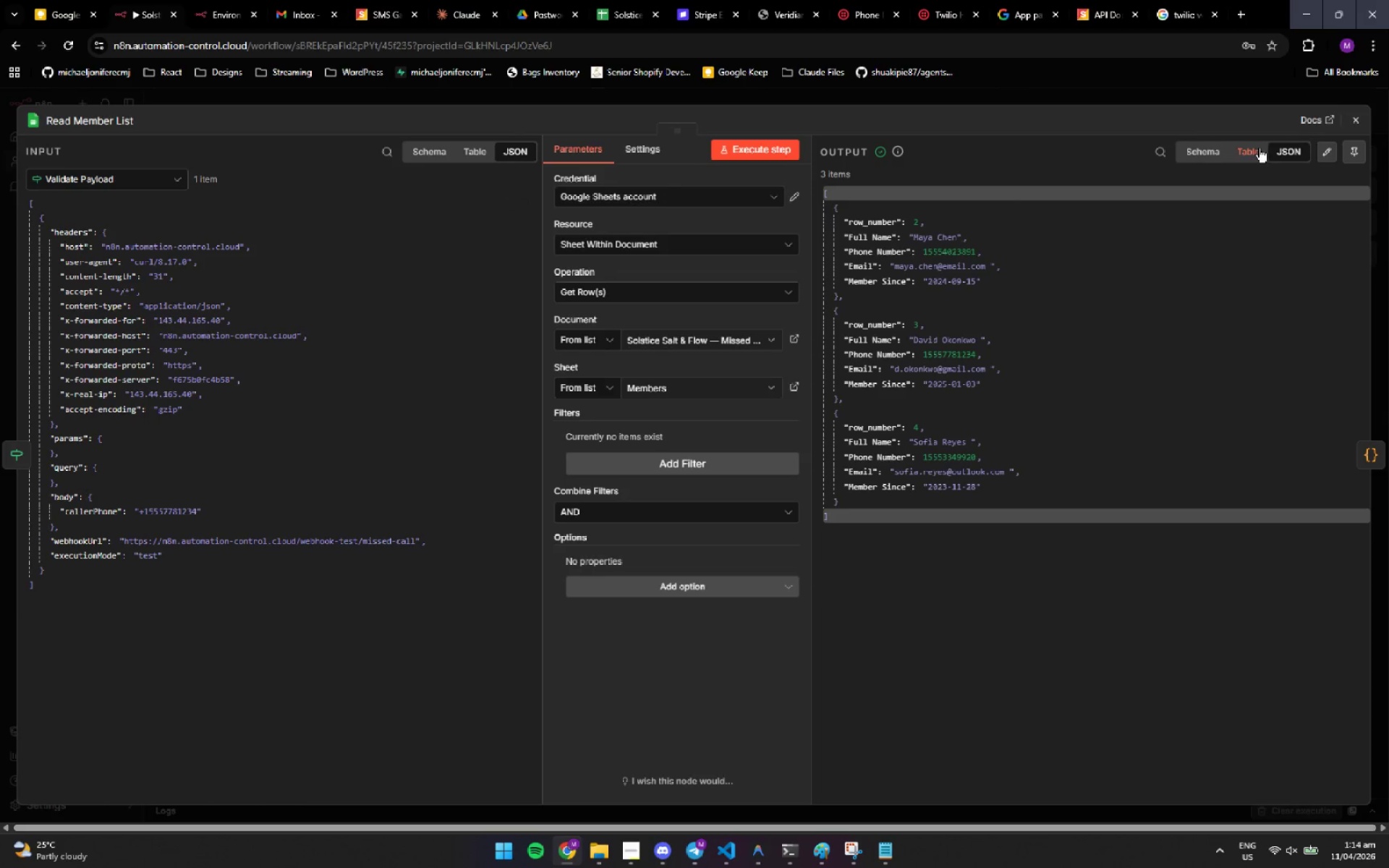 
left_click([1259, 148])
 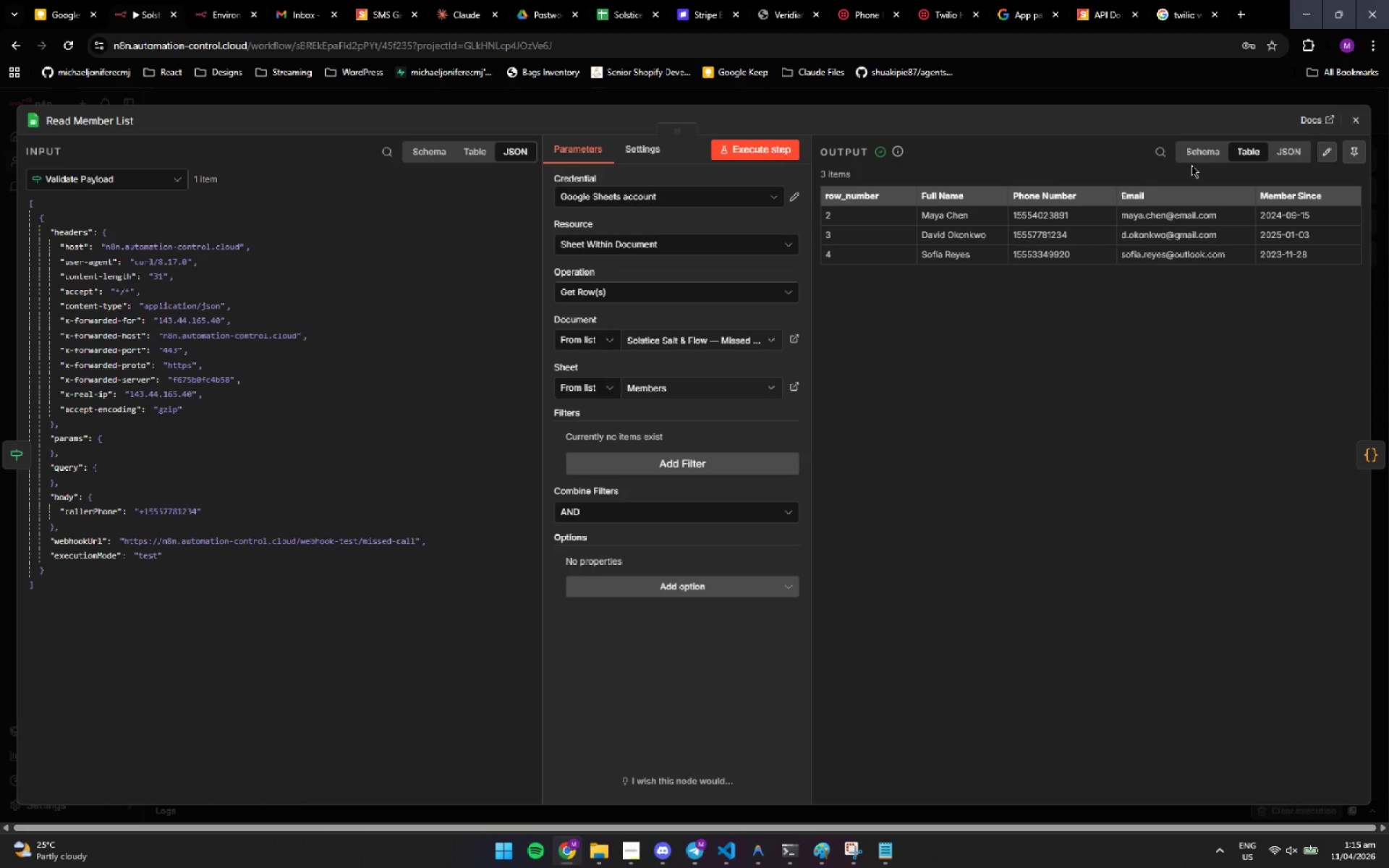 
wait(42.52)
 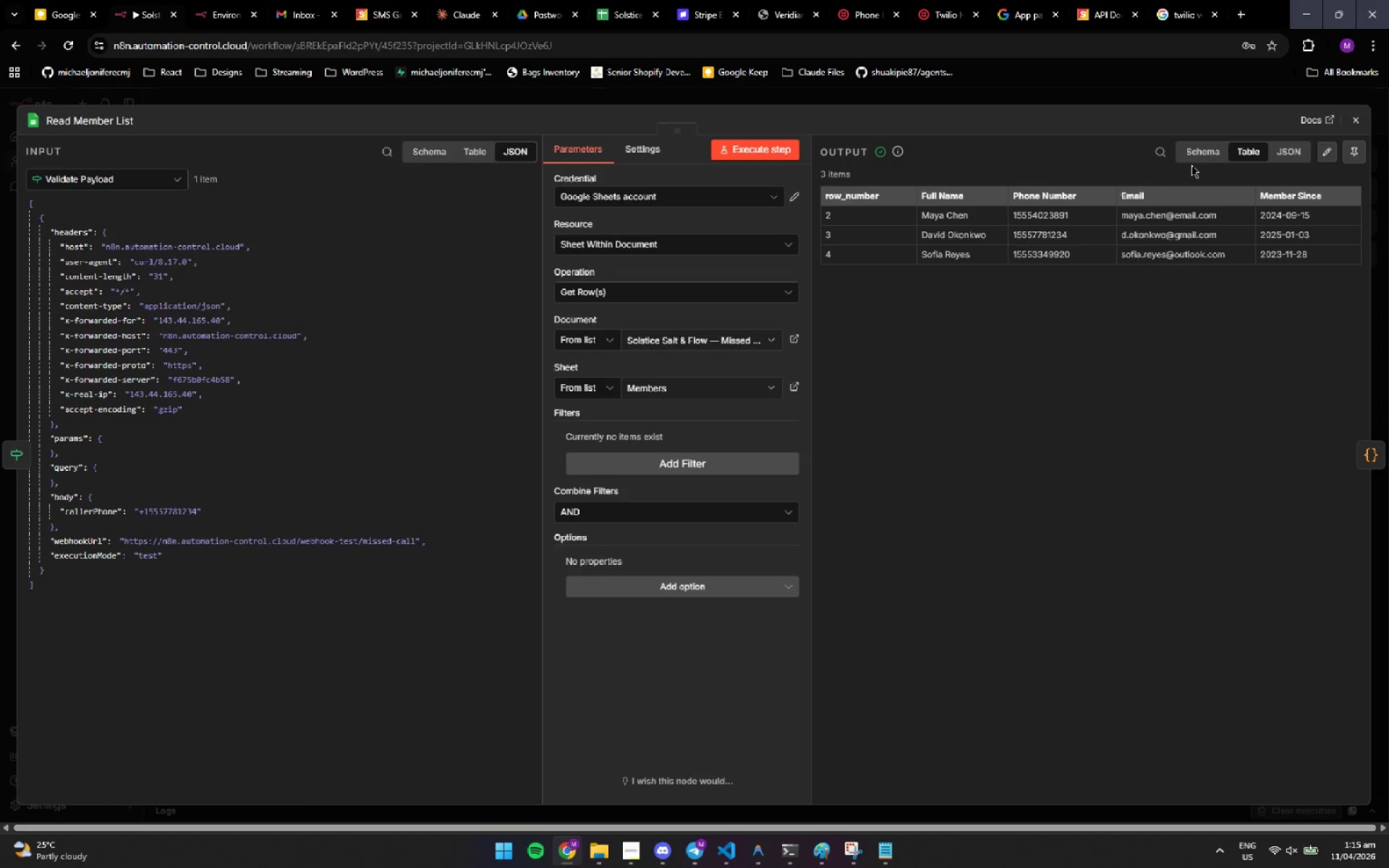 
scroll: coordinate [938, 540], scroll_direction: down, amount: 4.0
 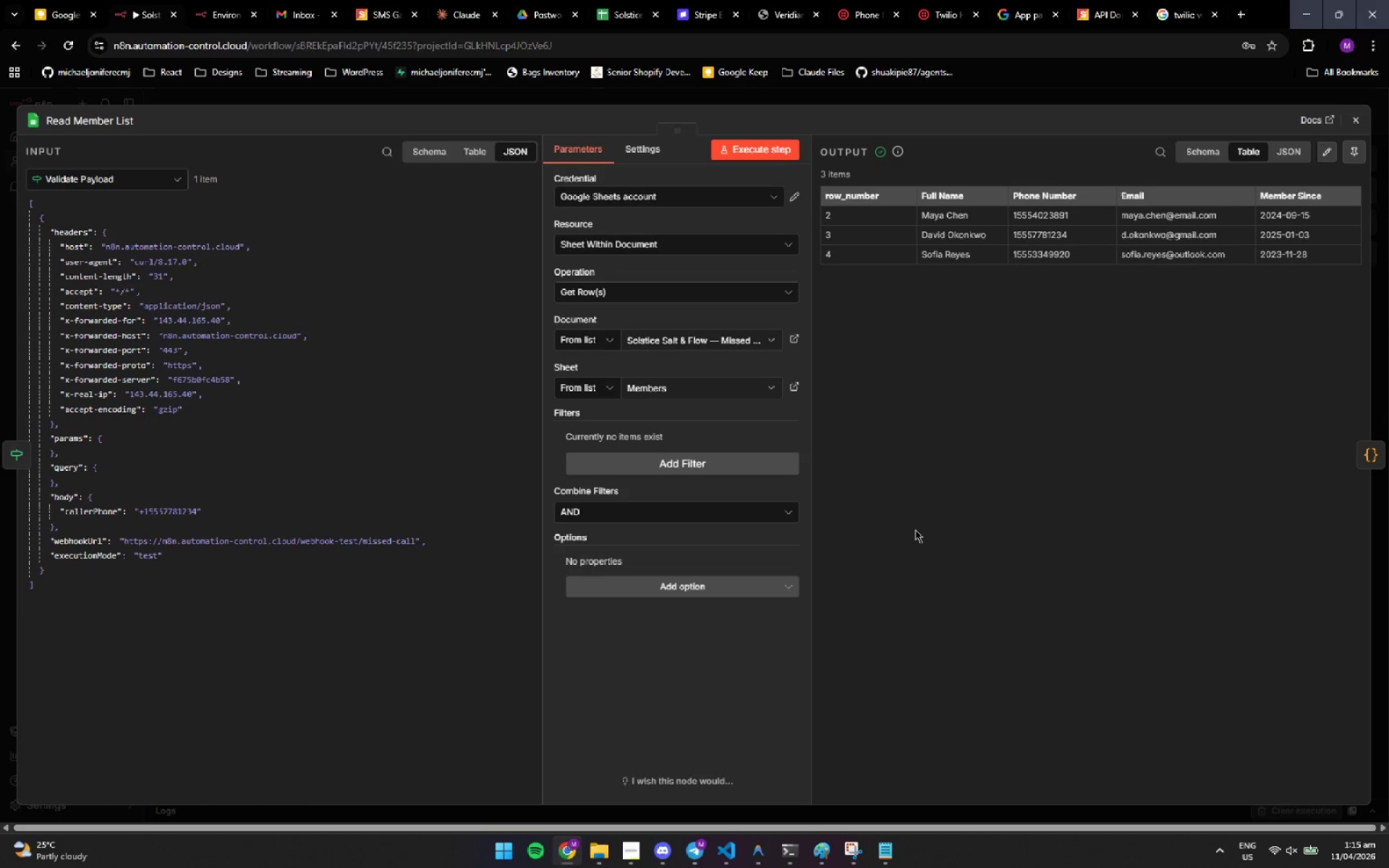 
wait(7.86)
 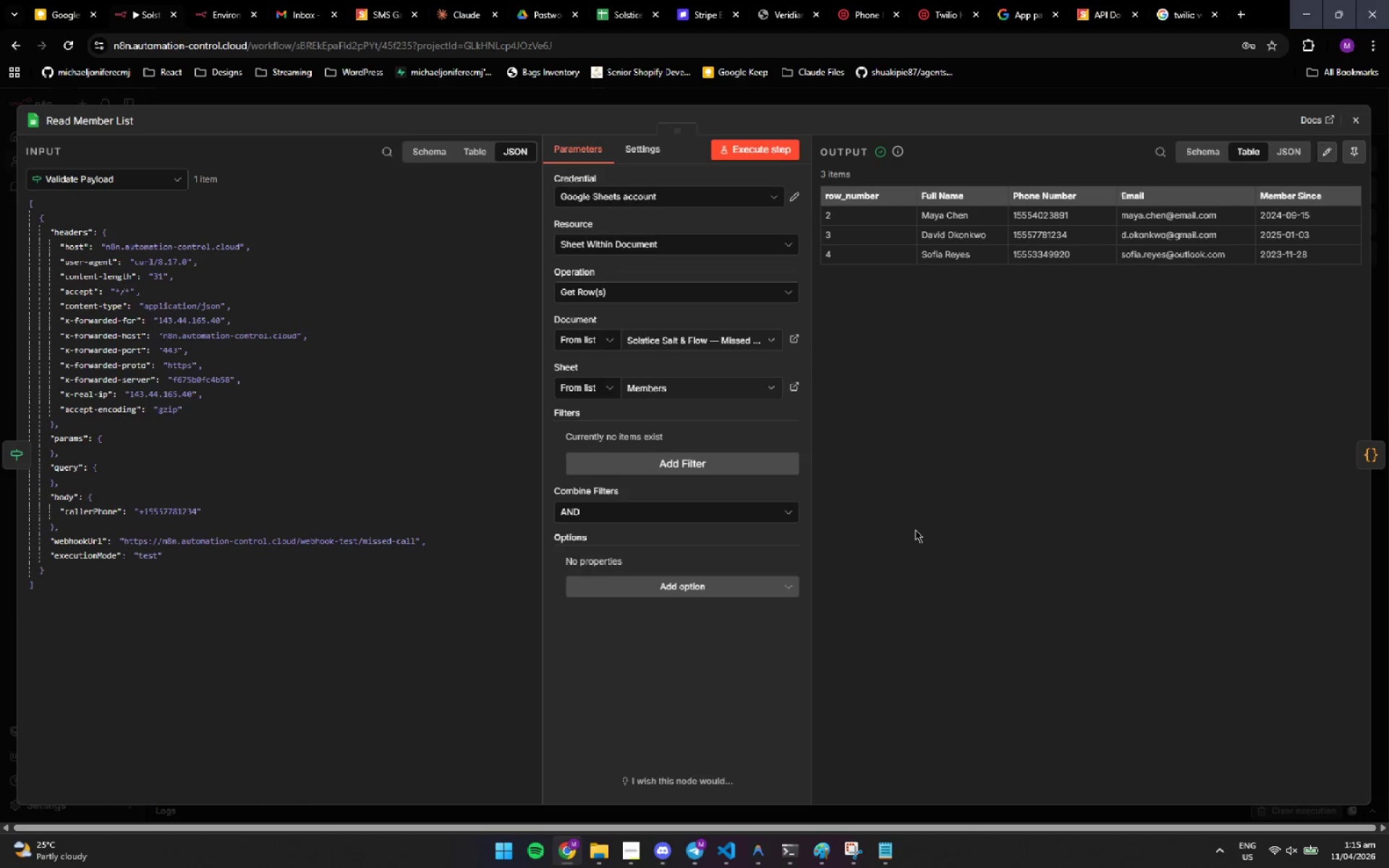 
left_click([872, 433])
 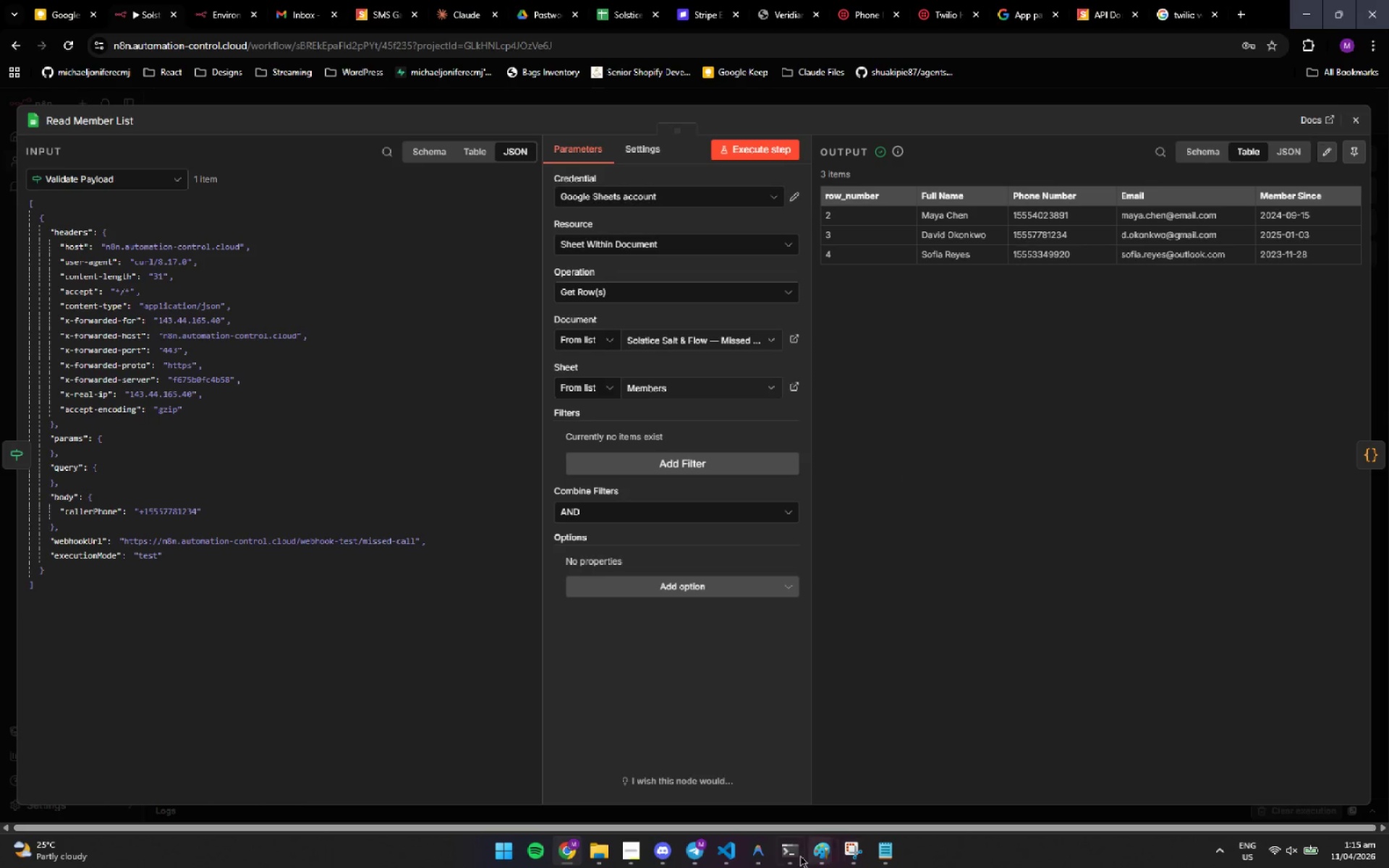 
left_click([800, 852])
 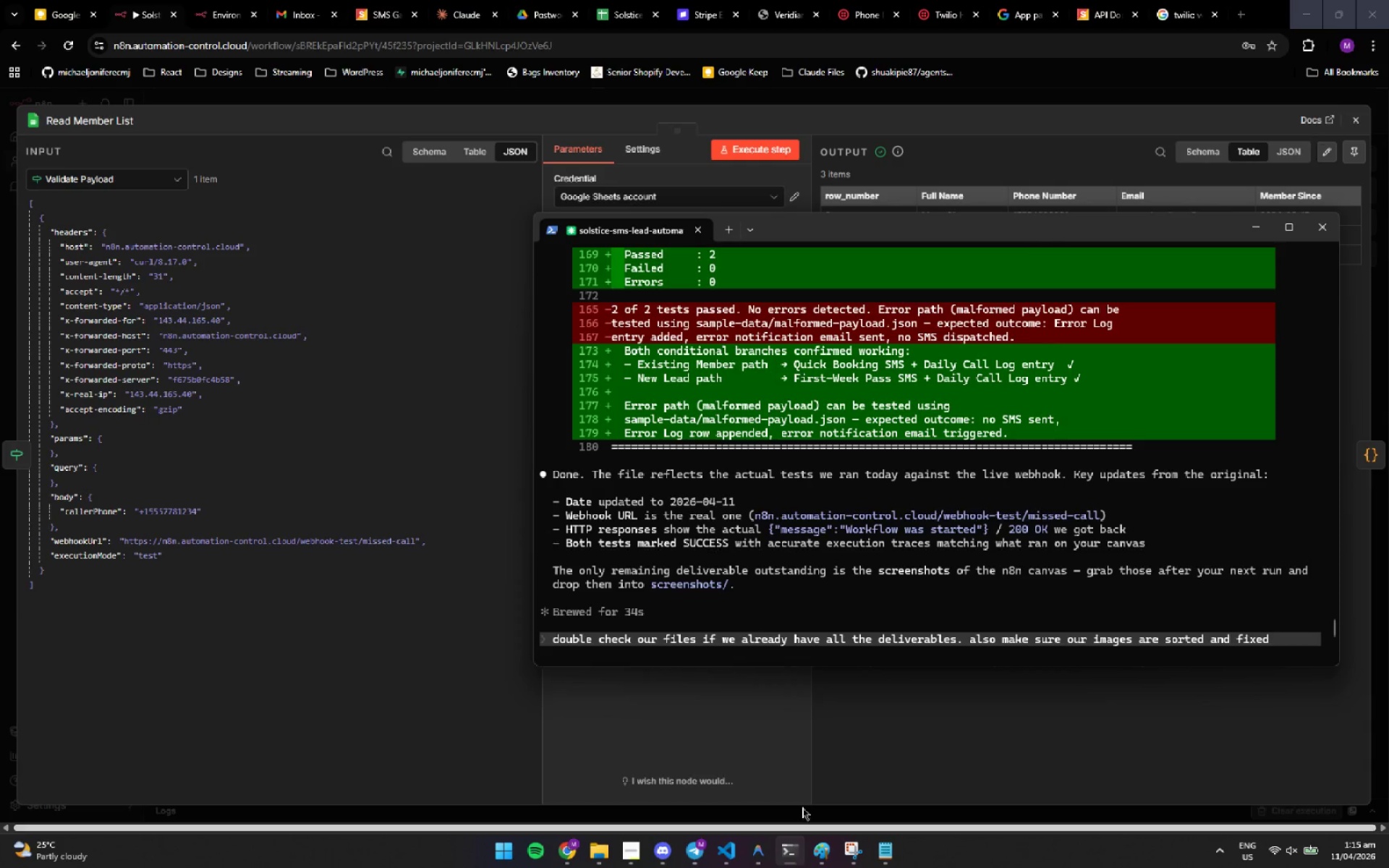 
scroll: coordinate [800, 396], scroll_direction: up, amount: 26.0
 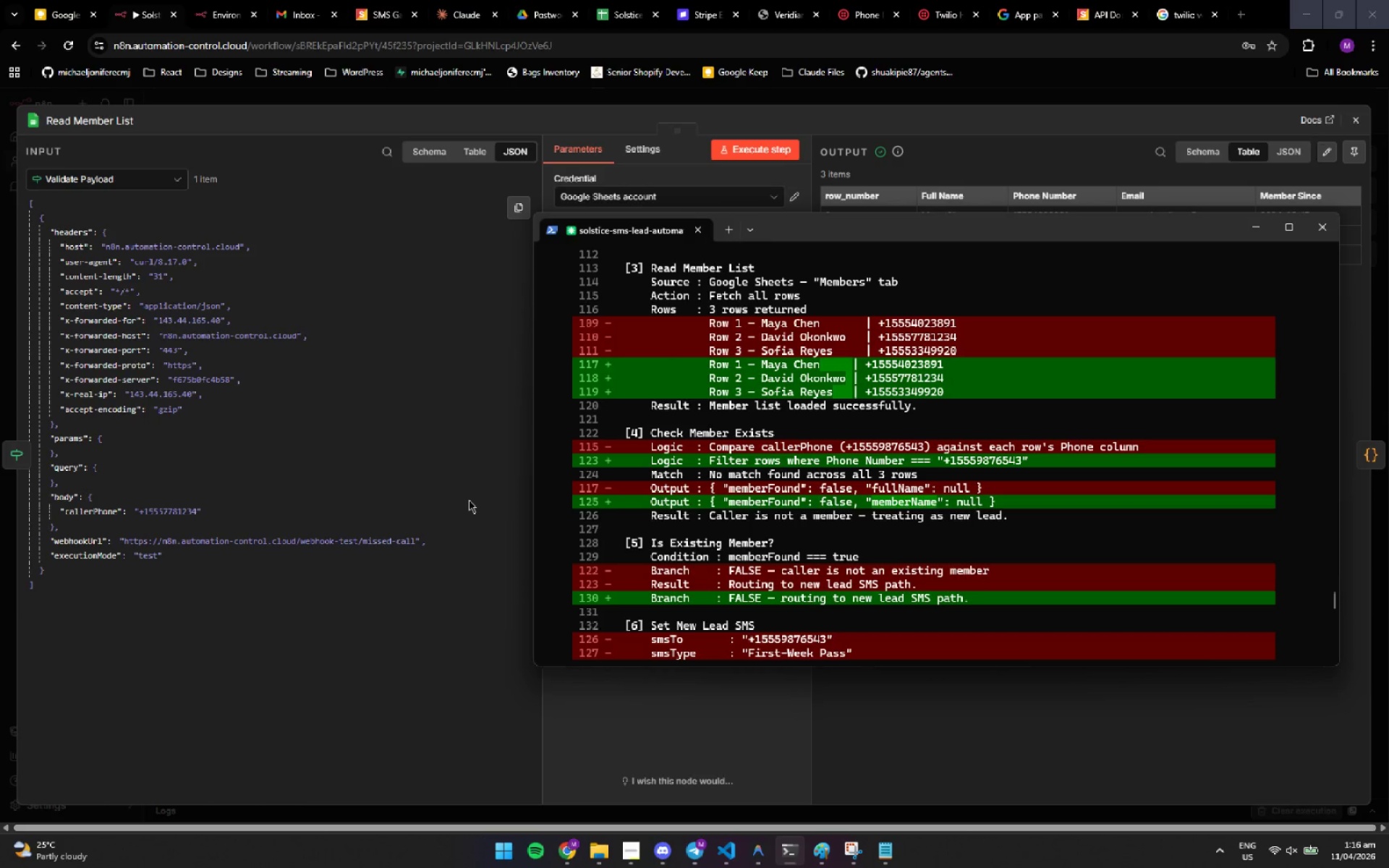 
wait(57.02)
 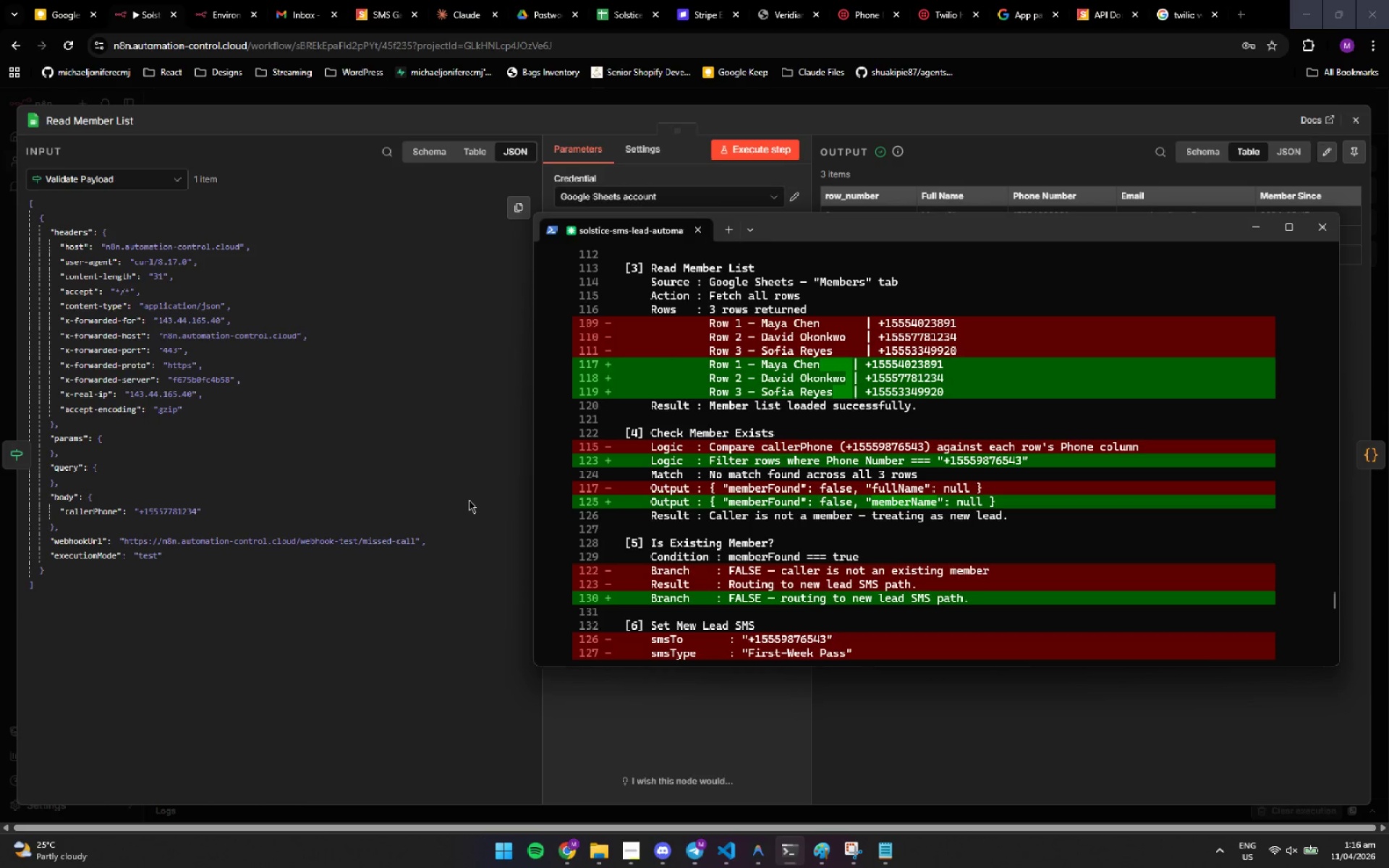 
left_click([971, 433])
 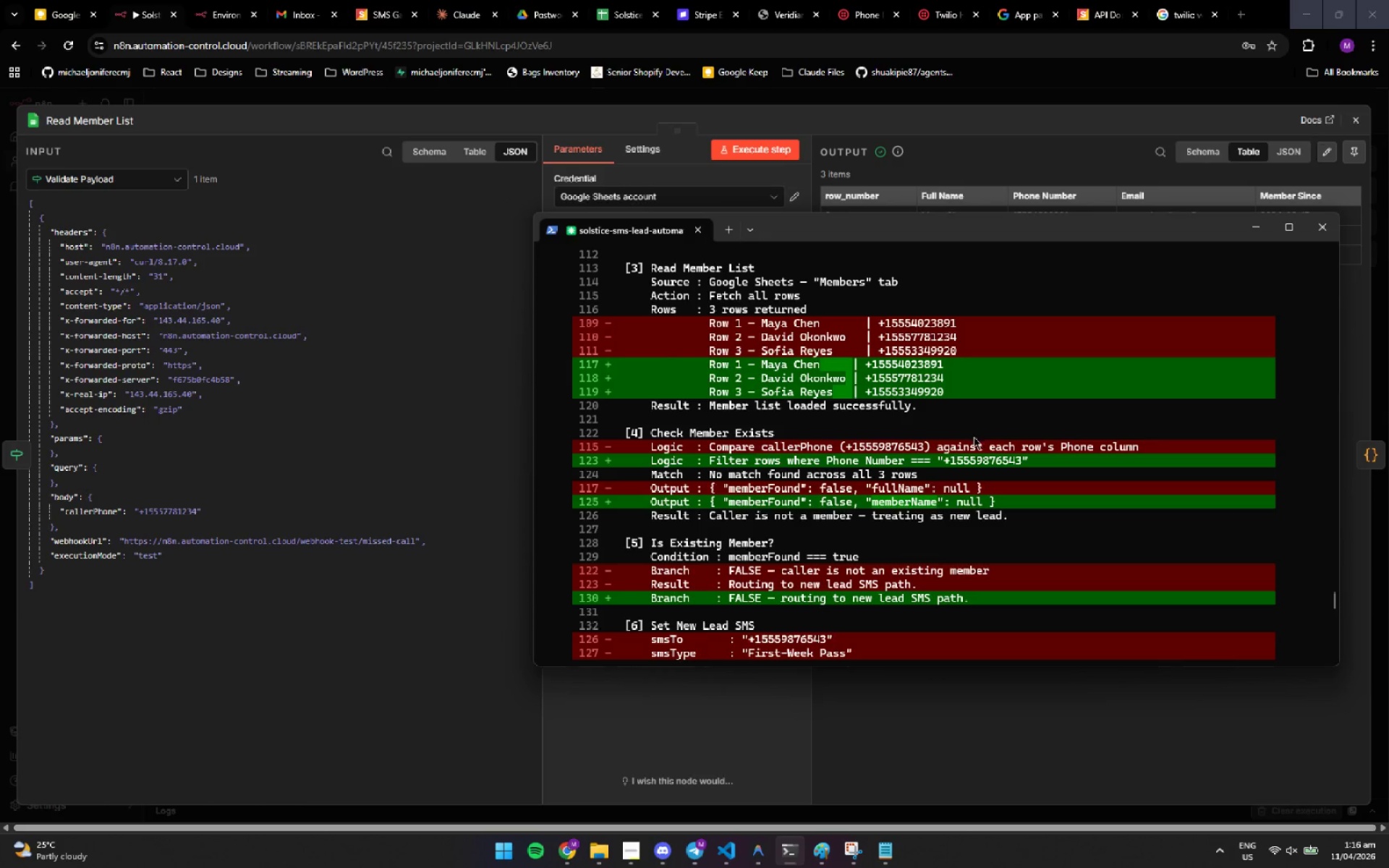 
scroll: coordinate [1029, 624], scroll_direction: up, amount: 62.0
 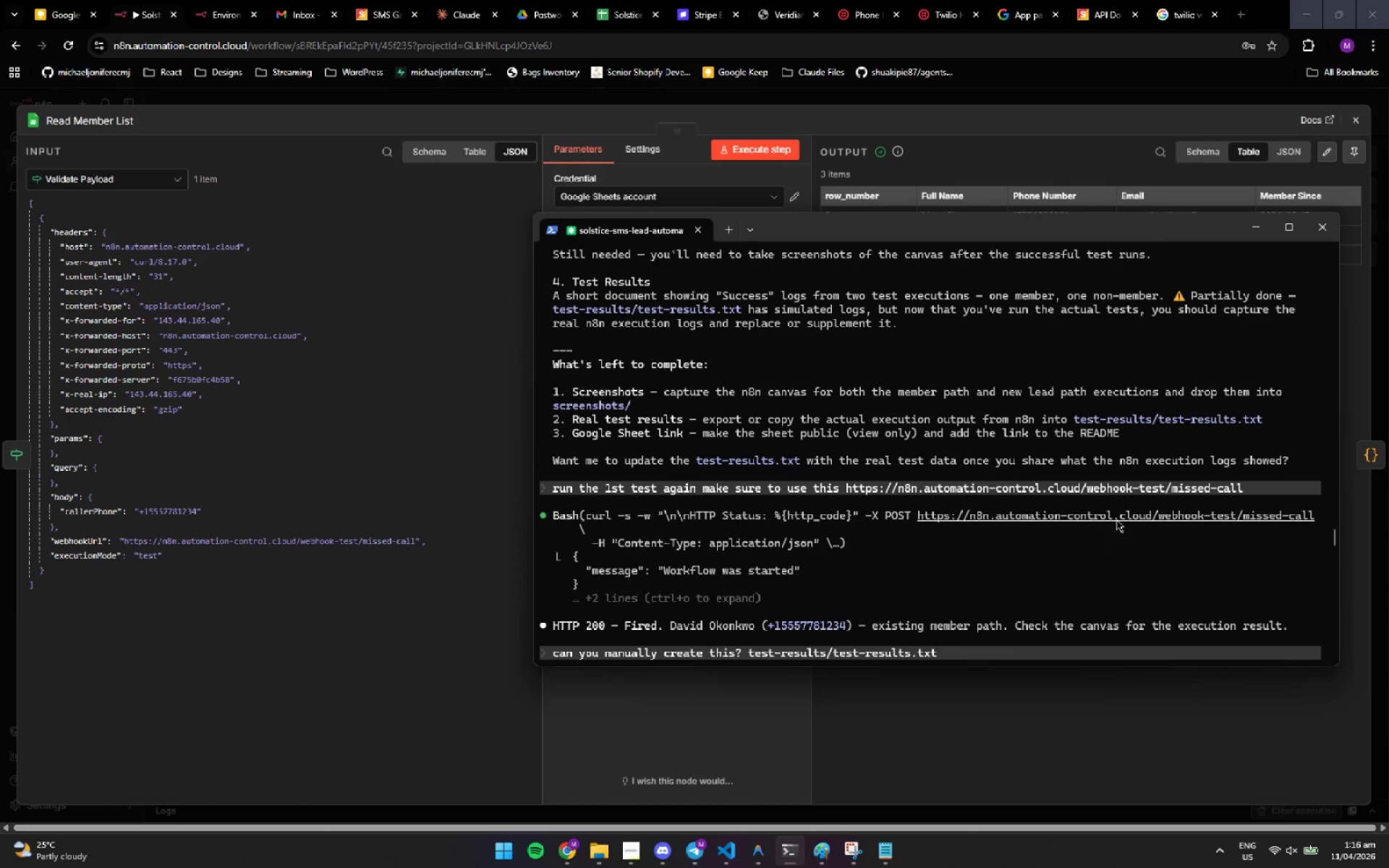 
double_click([1117, 517])
 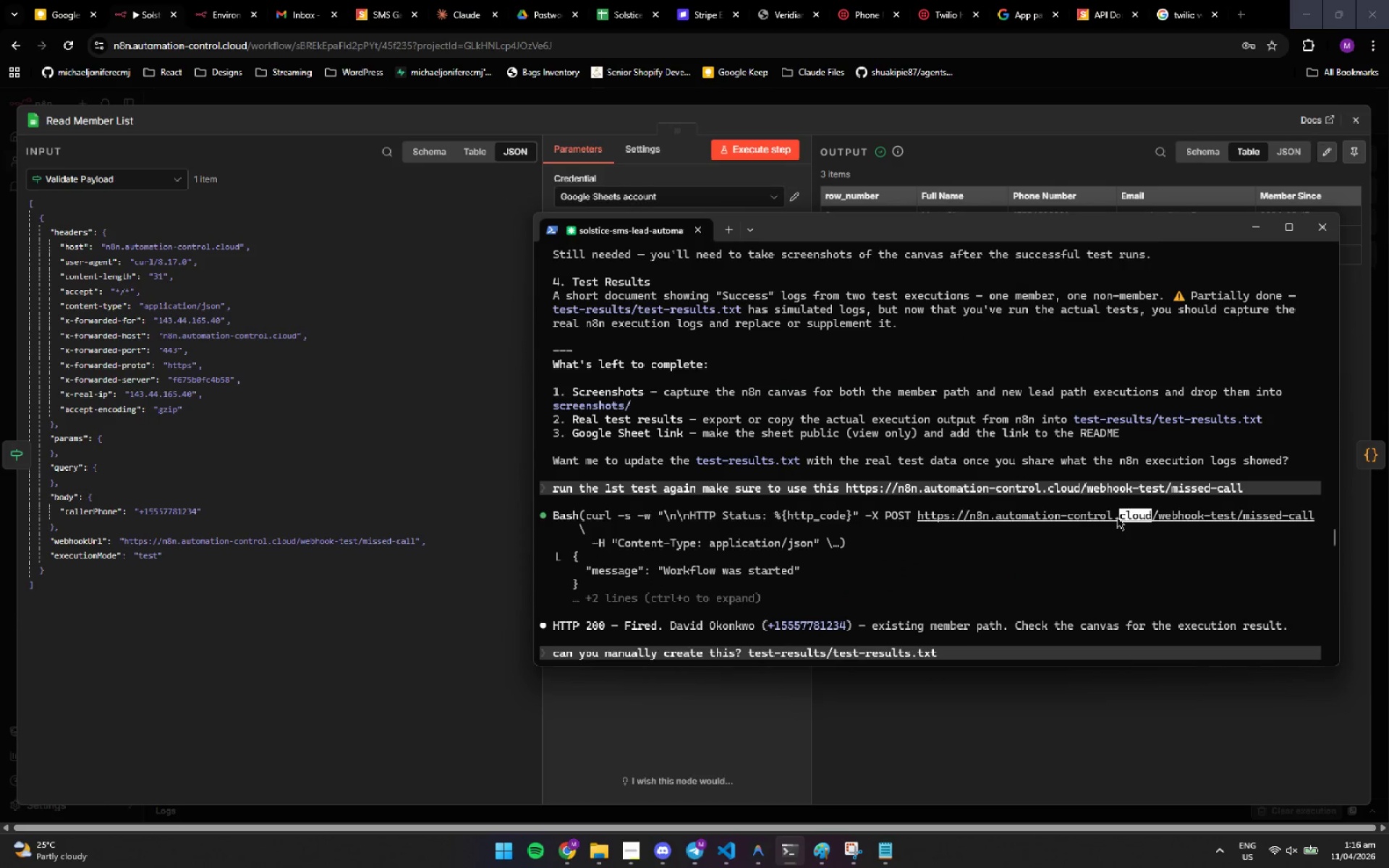 
triple_click([1117, 517])
 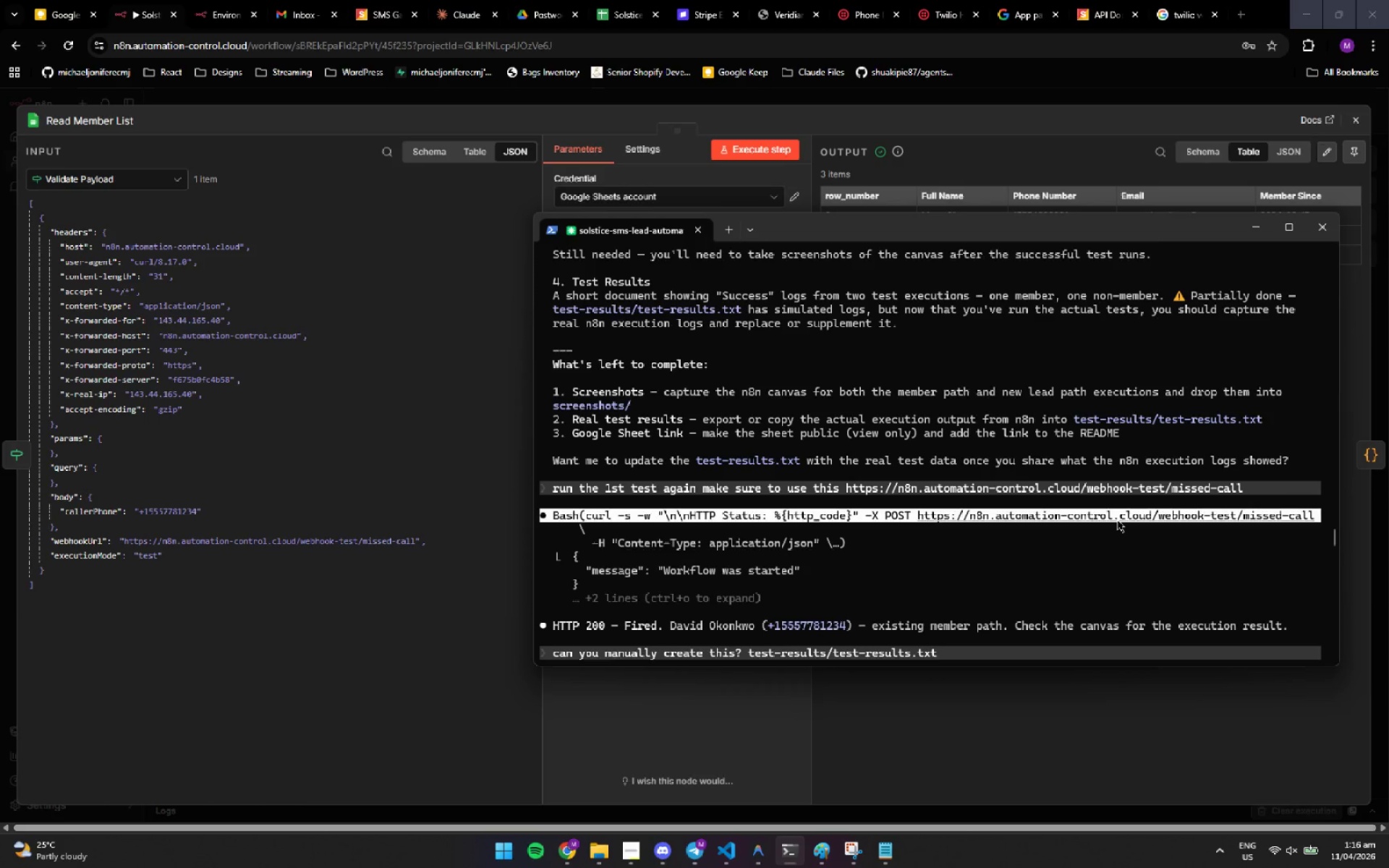 
left_click([1117, 519])
 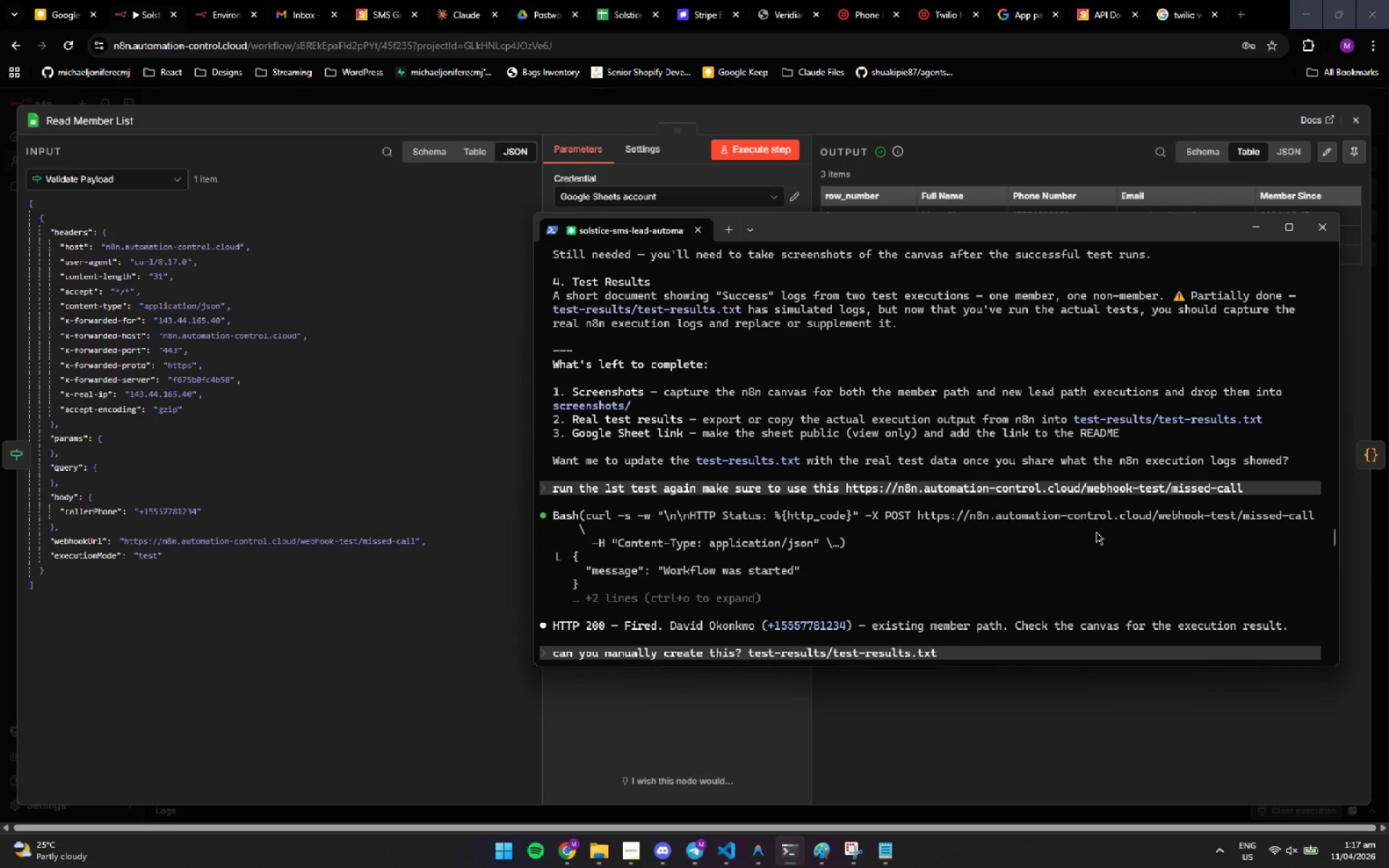 
wait(16.84)
 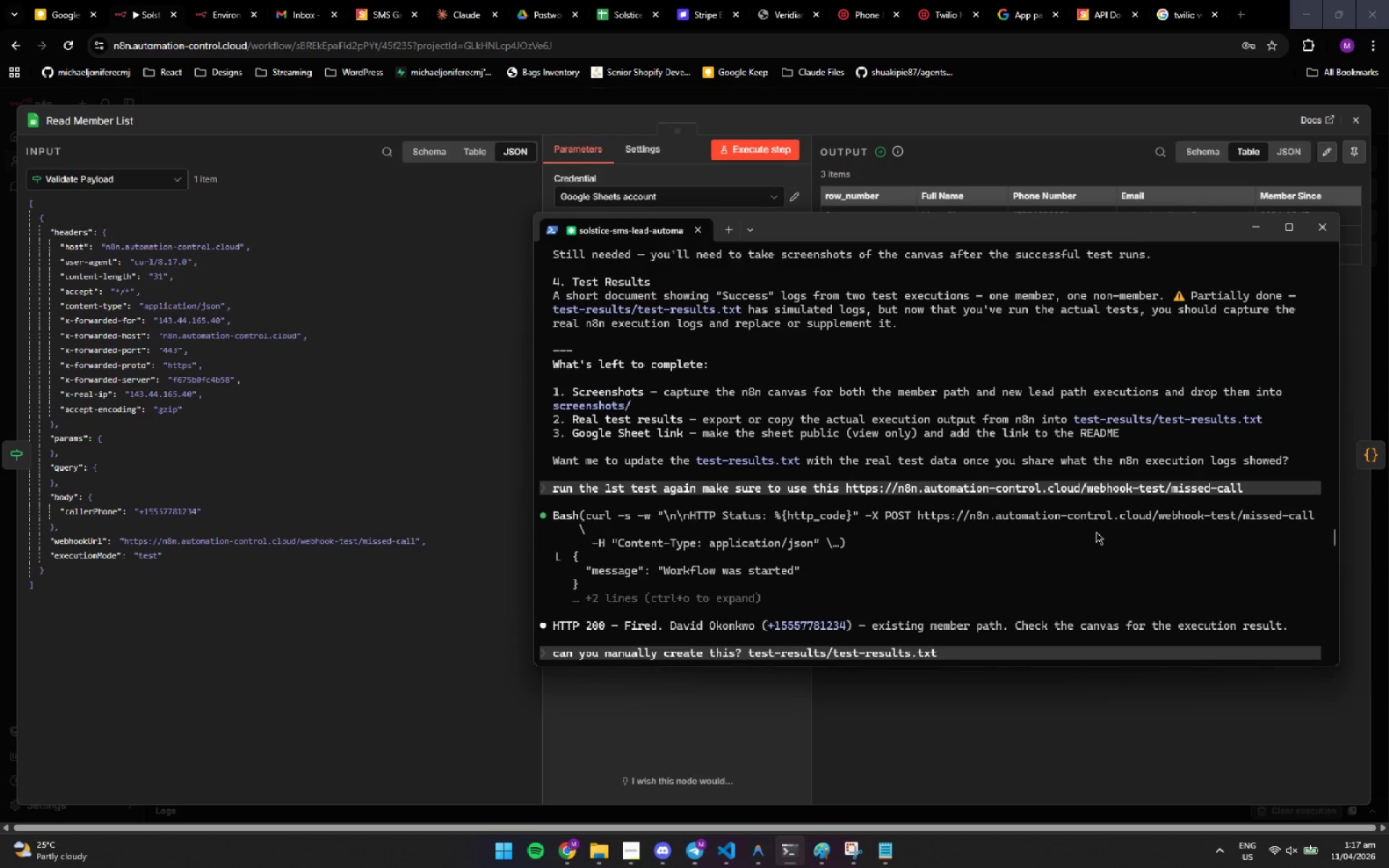 
left_click([1121, 590])
 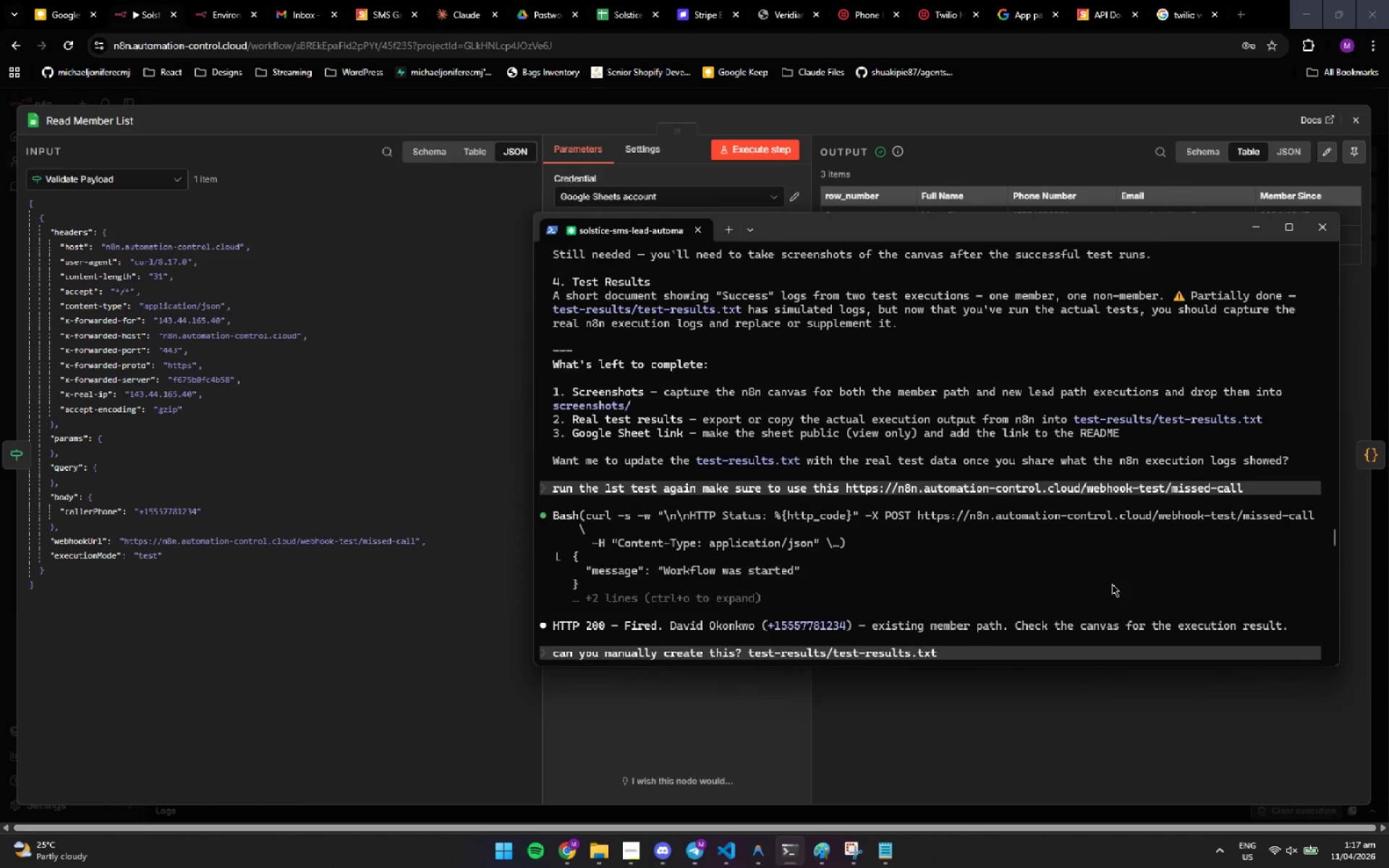 
scroll: coordinate [1105, 586], scroll_direction: down, amount: 3.0
 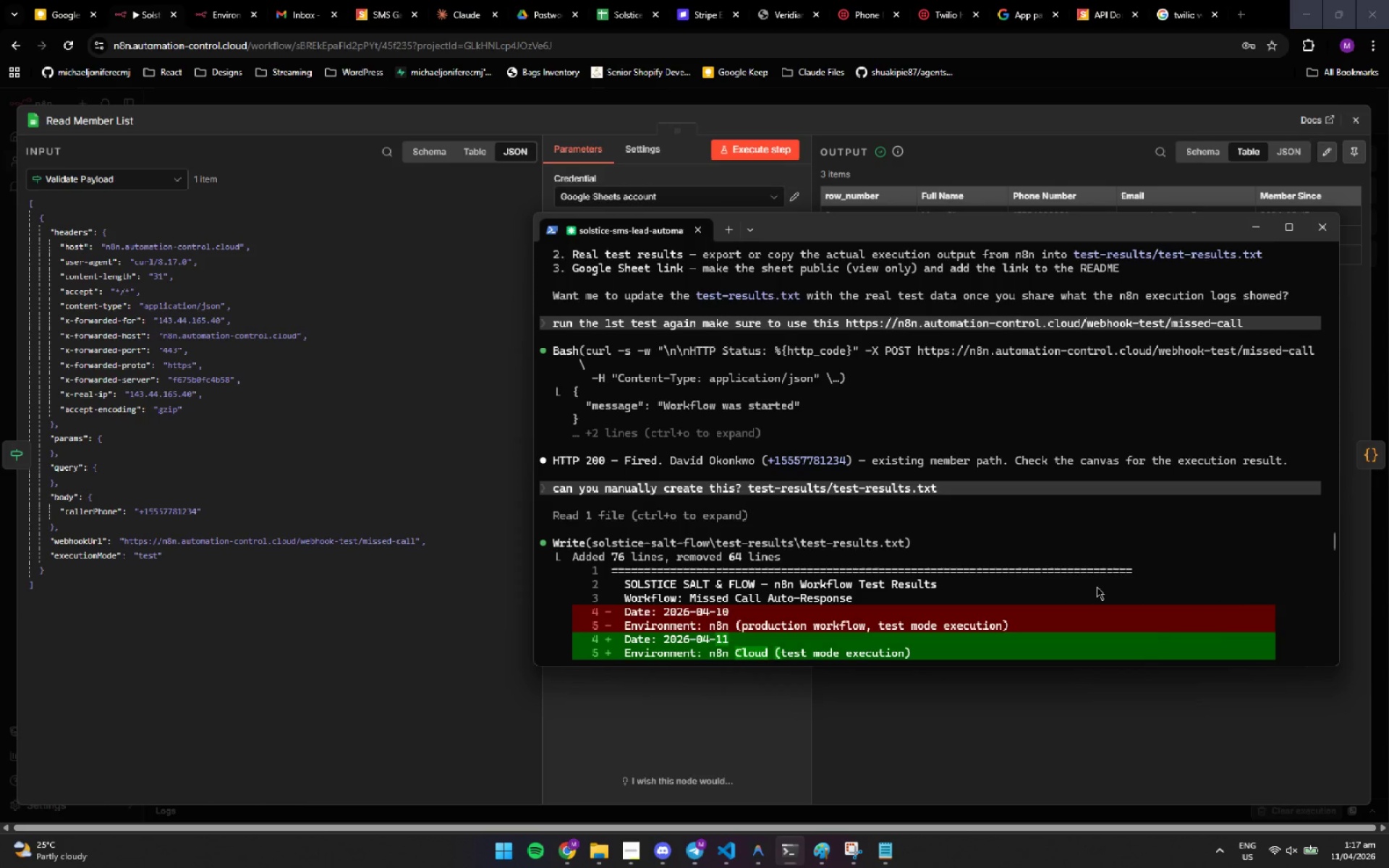 
scroll: coordinate [1092, 583], scroll_direction: up, amount: 7.0
 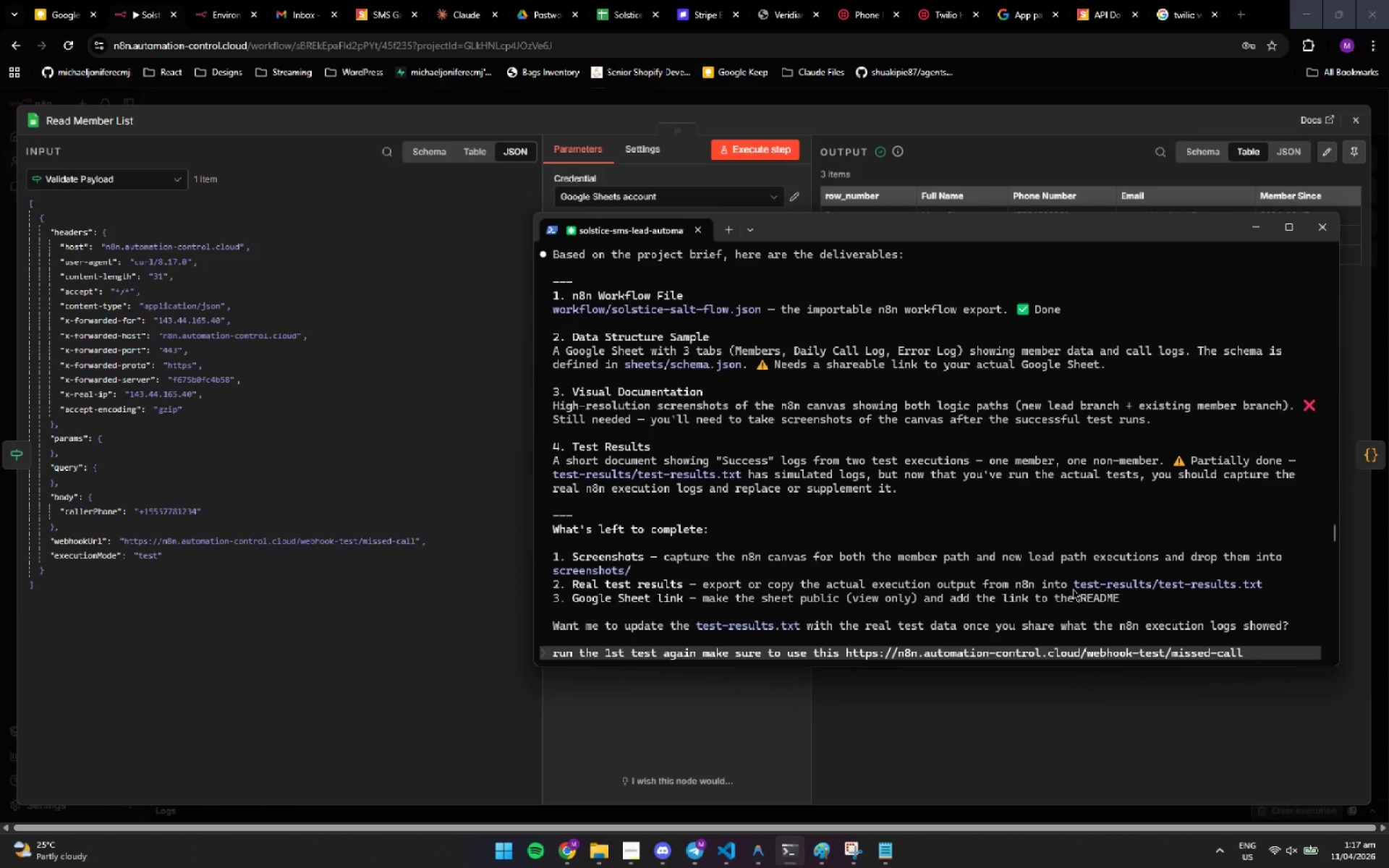 
wait(33.49)
 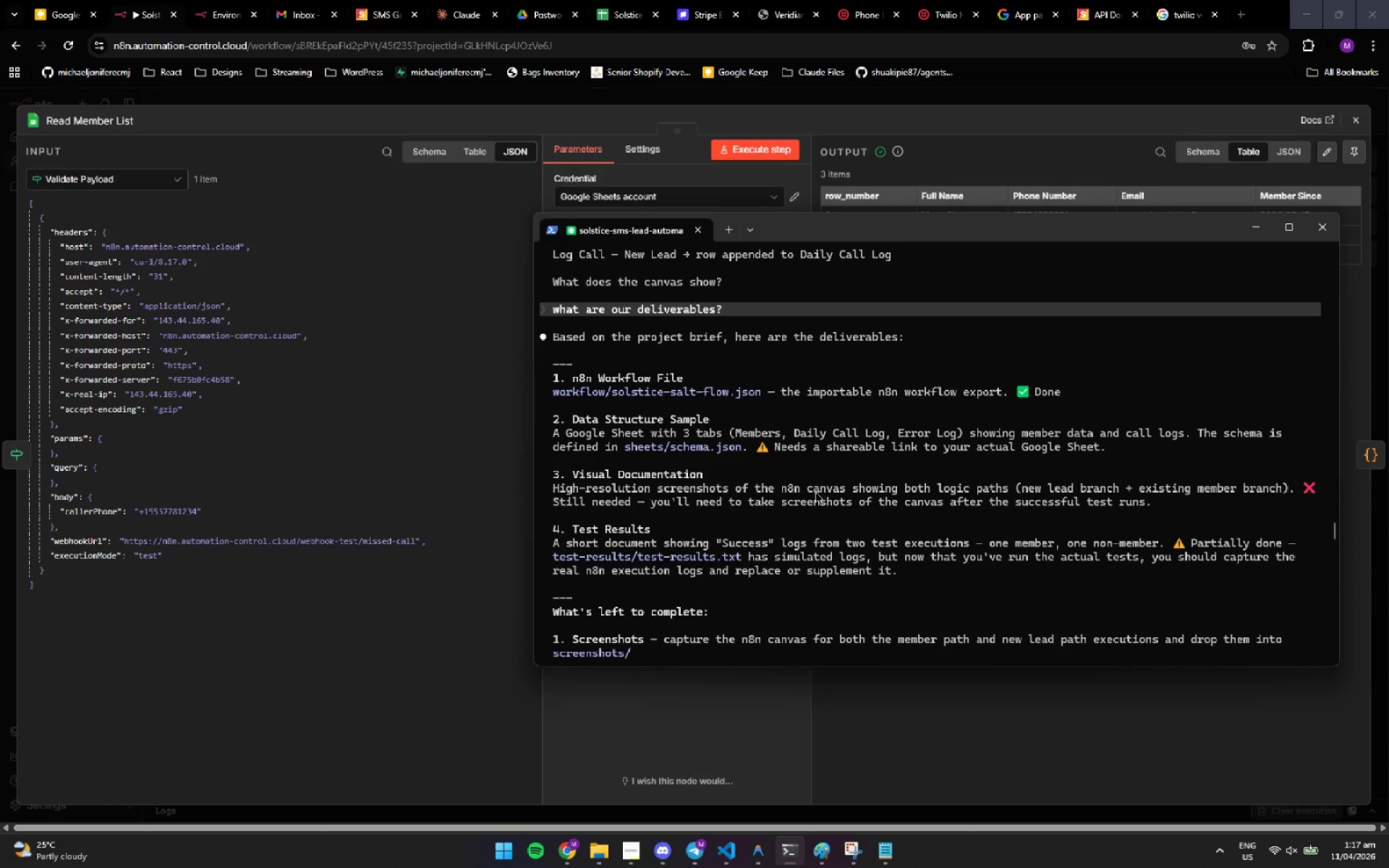 
left_click([815, 492])
 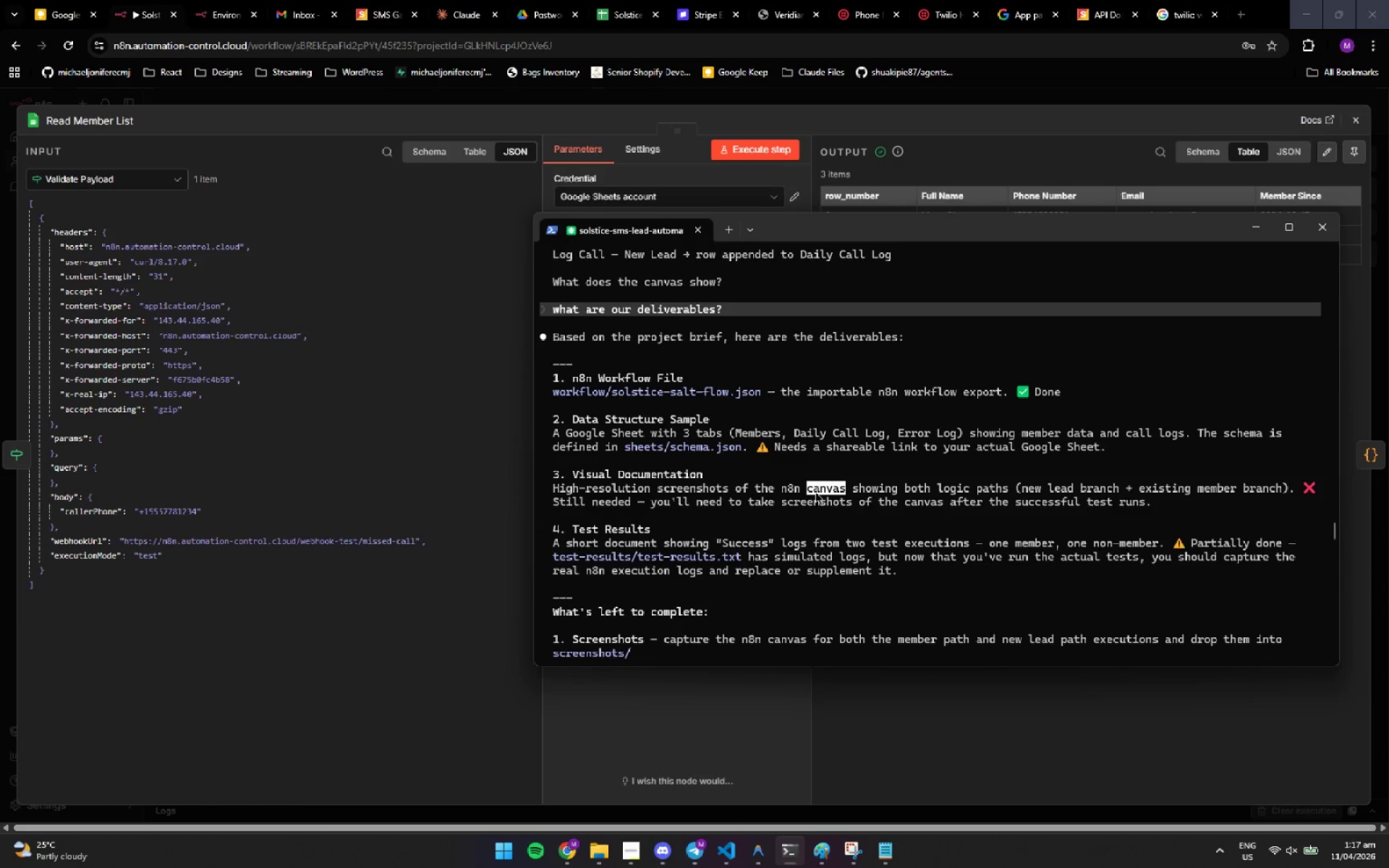 
scroll: coordinate [880, 446], scroll_direction: up, amount: 2.0
 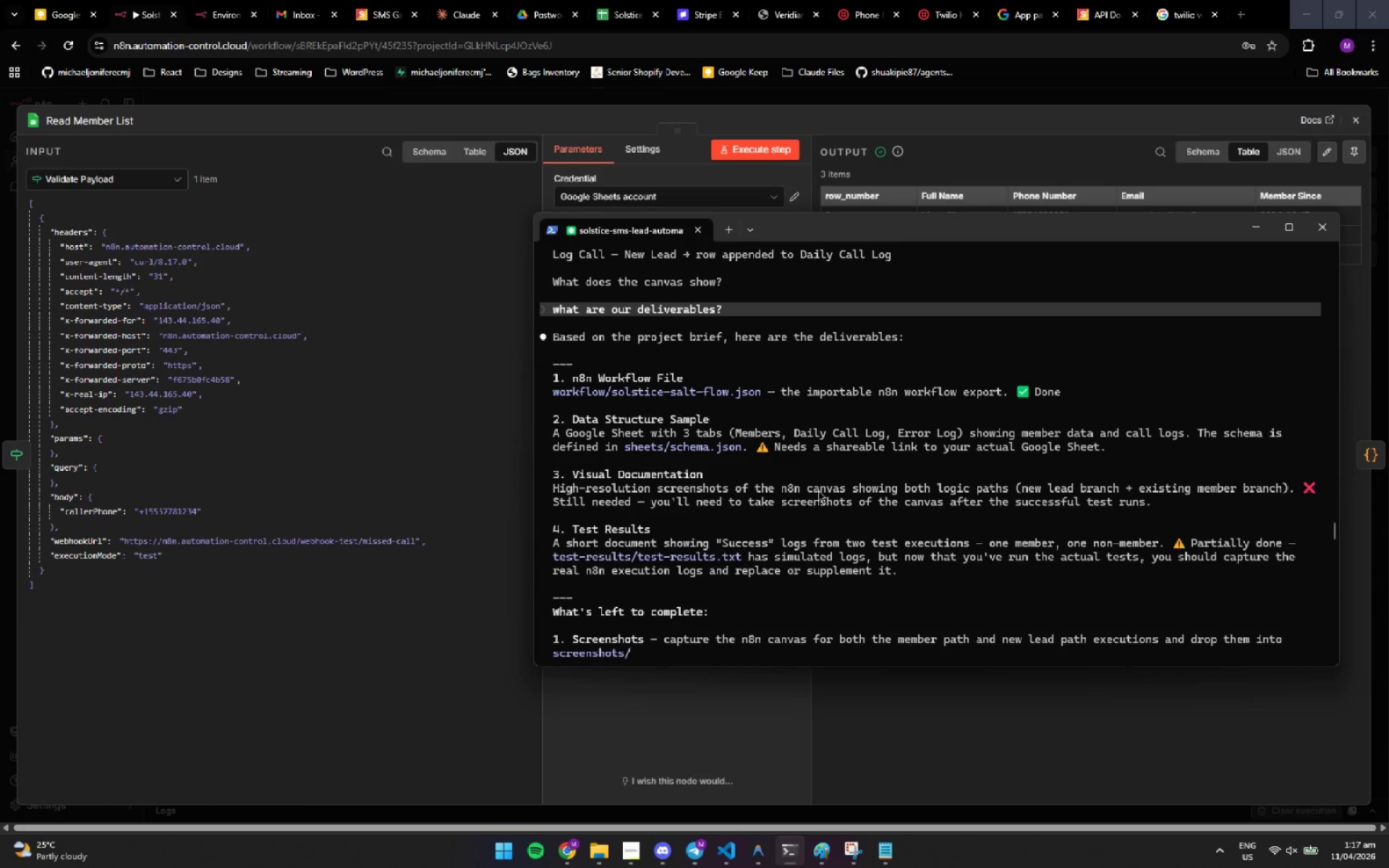 
double_click([815, 492])
 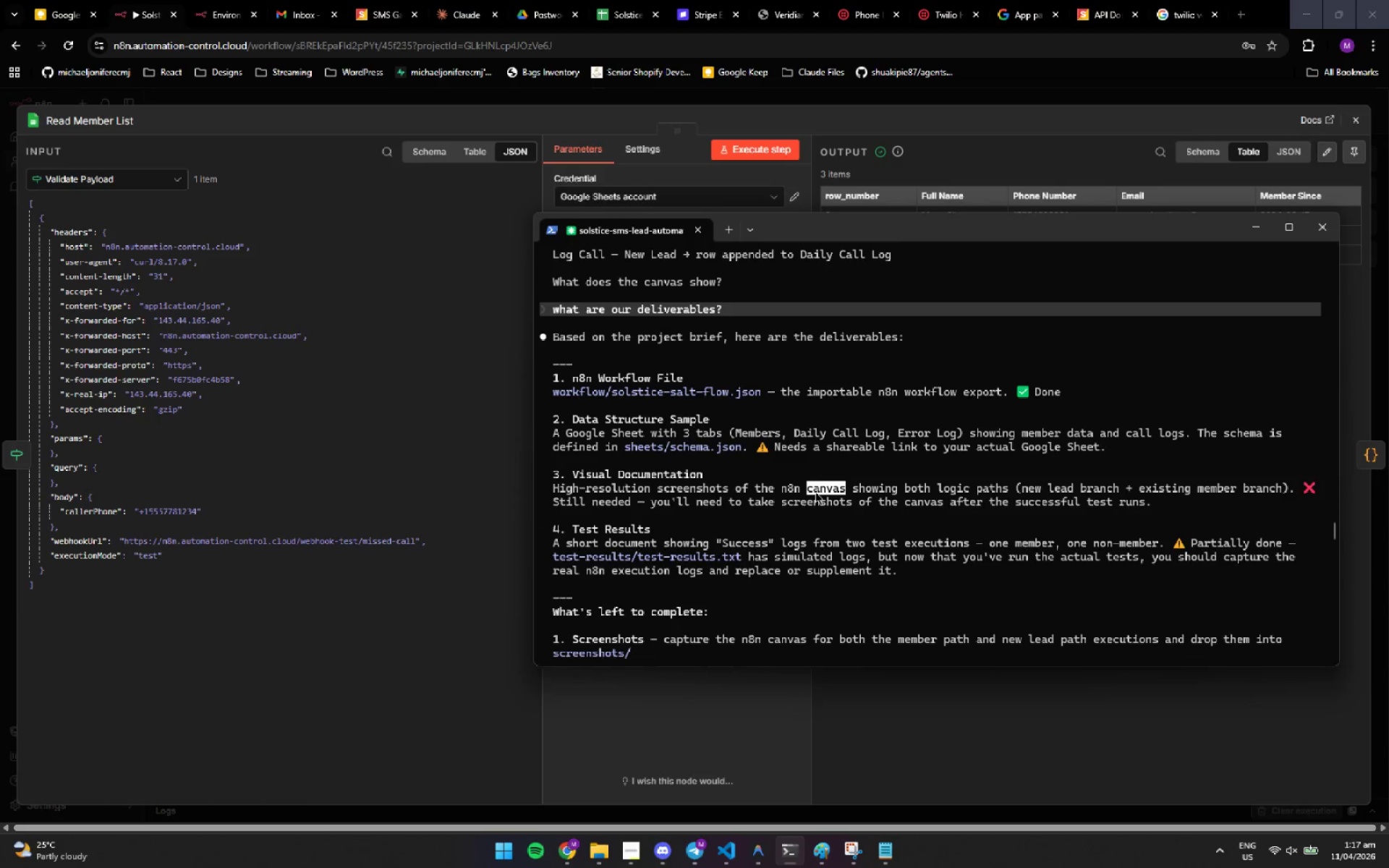 
triple_click([815, 492])
 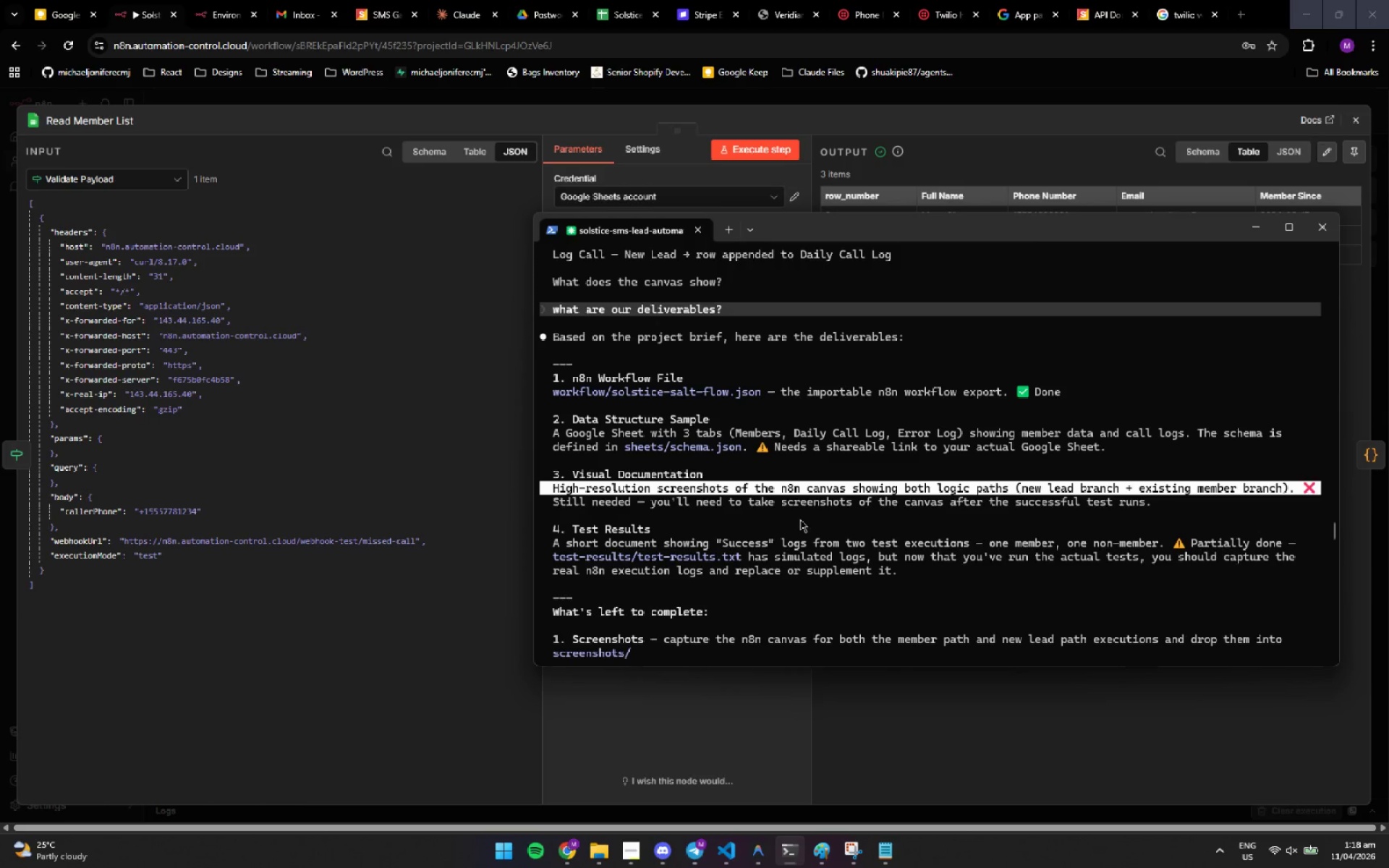 
wait(24.01)
 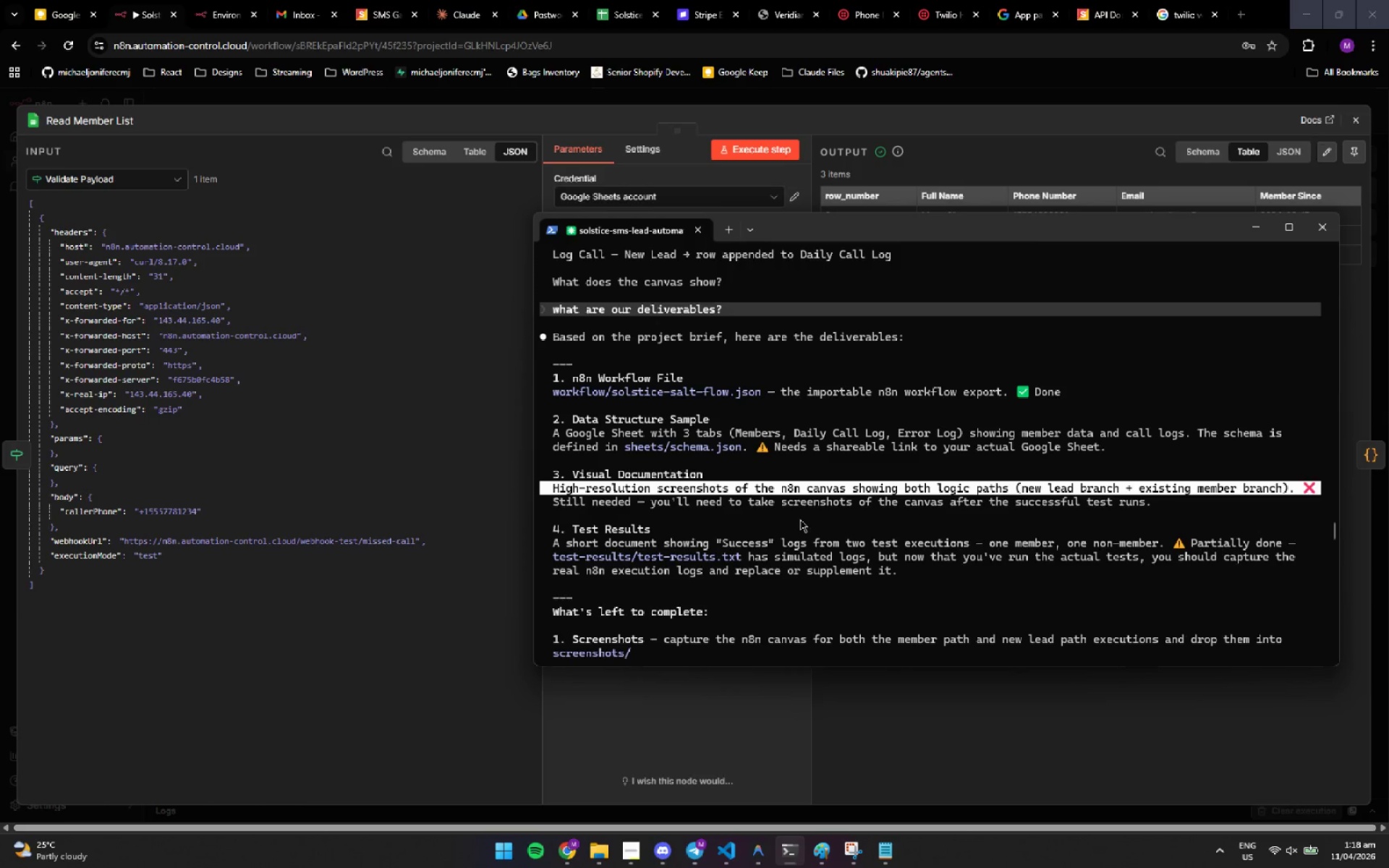 
left_click_drag(start_coordinate=[883, 352], to_coordinate=[884, 347])
 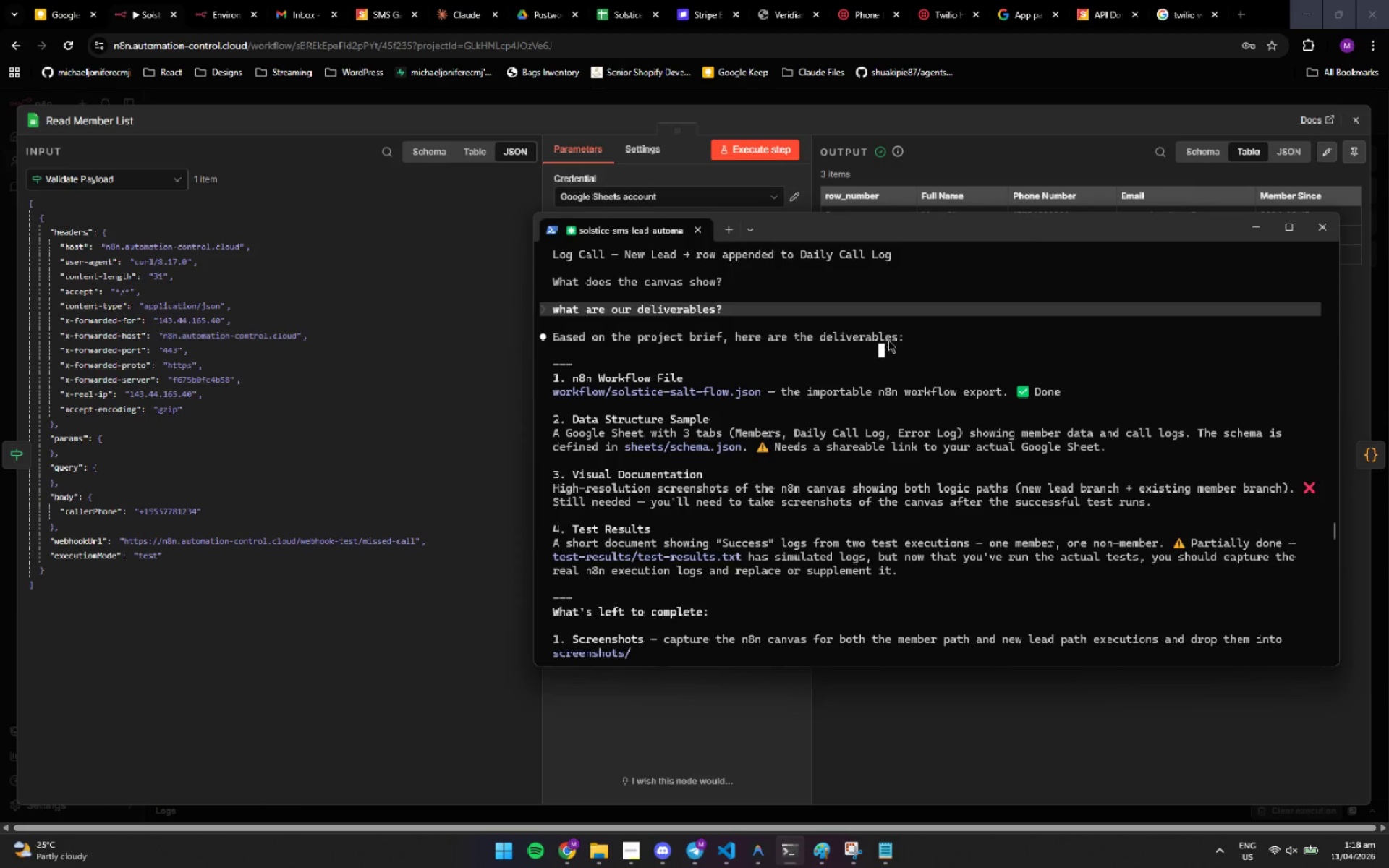 
double_click([933, 410])
 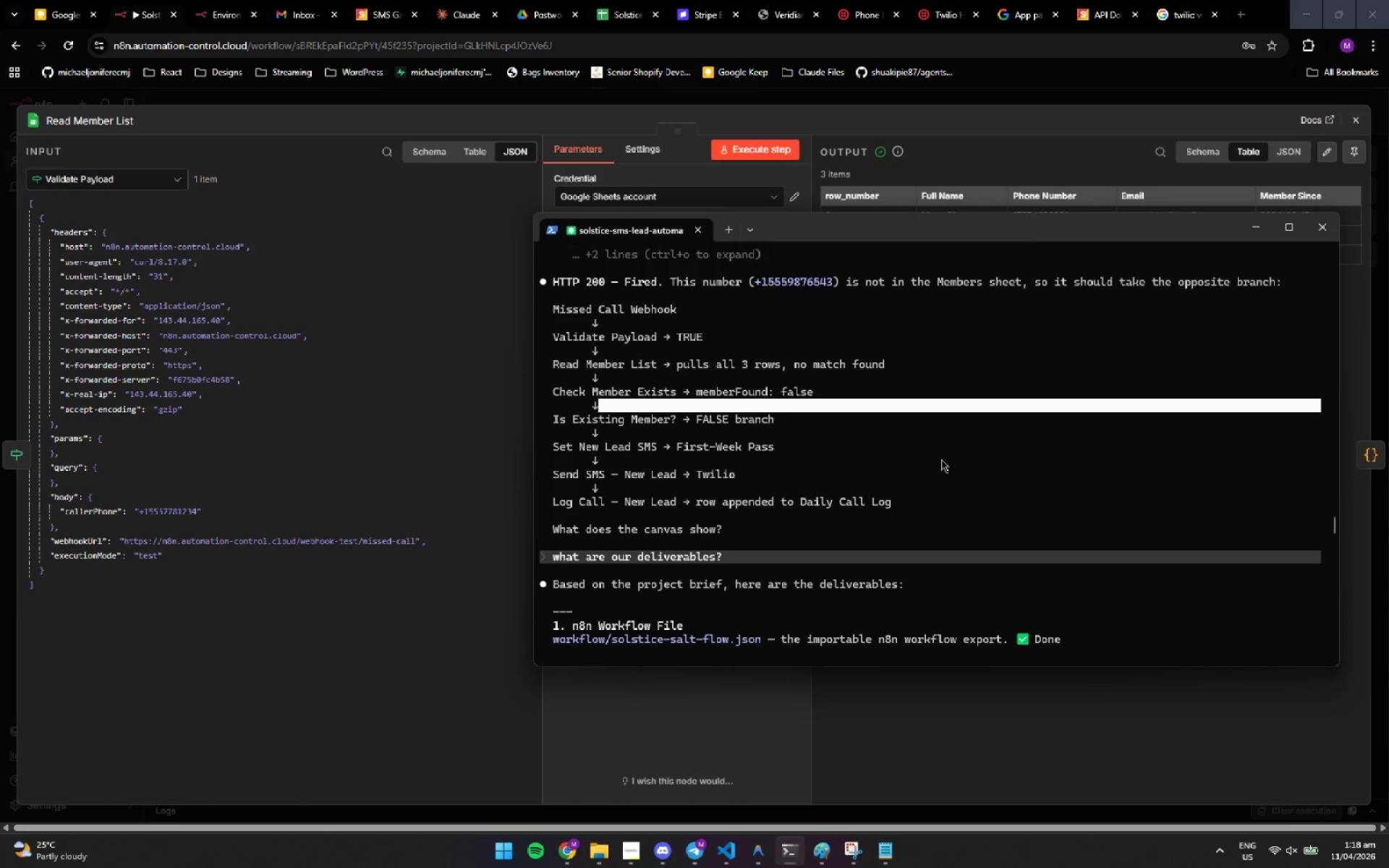 
scroll: coordinate [933, 410], scroll_direction: up, amount: 6.0
 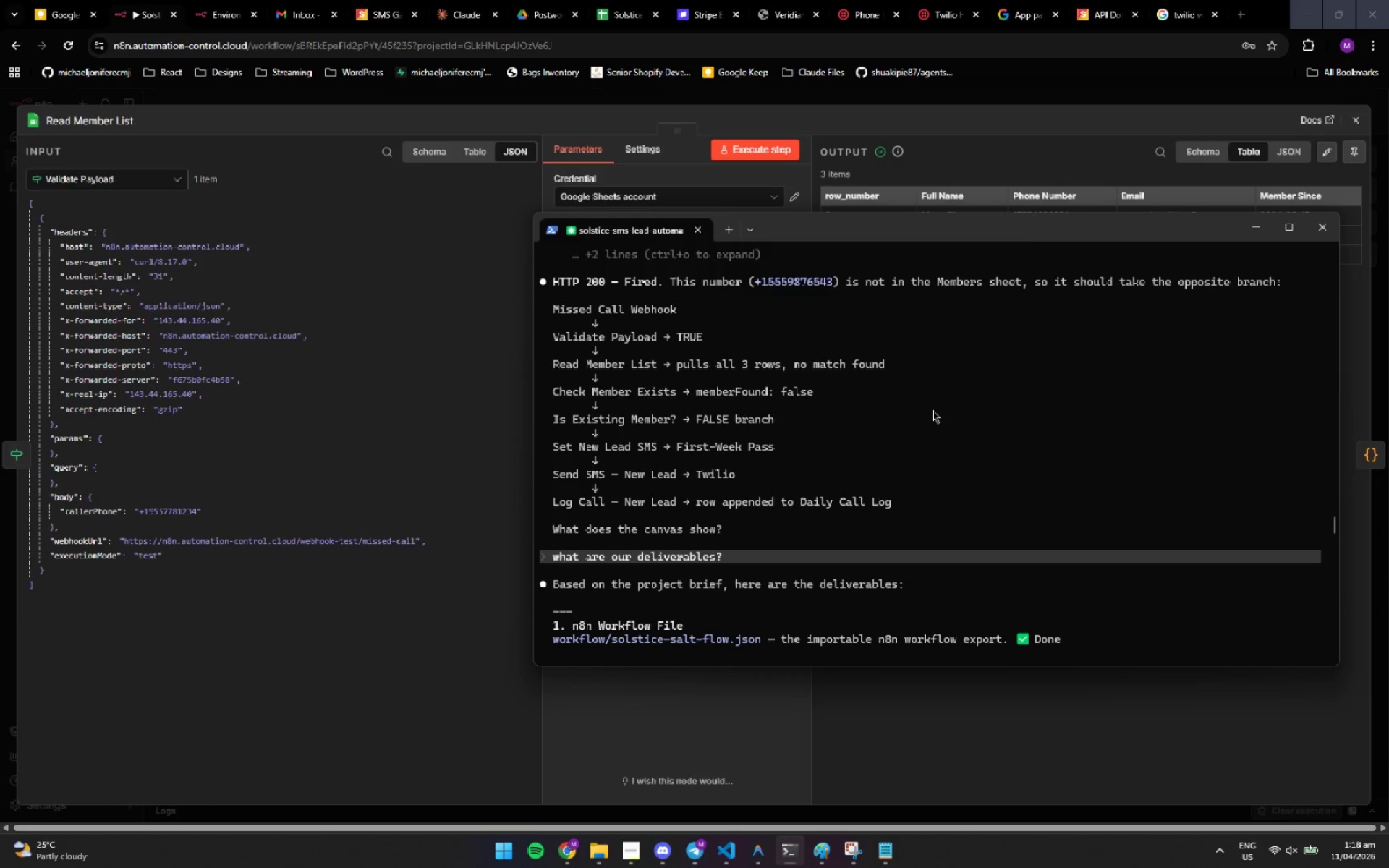 
left_click([943, 463])
 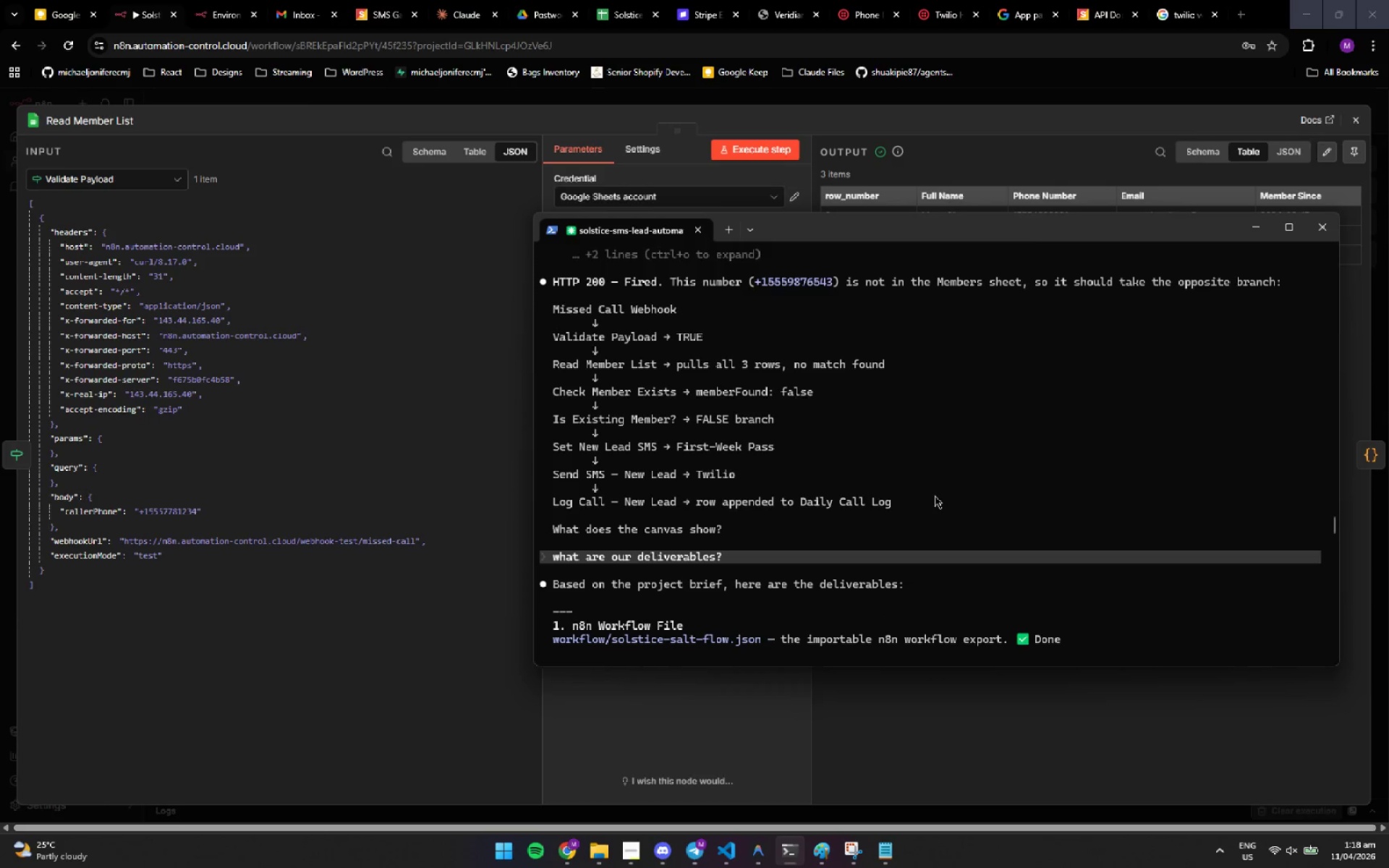 
wait(9.58)
 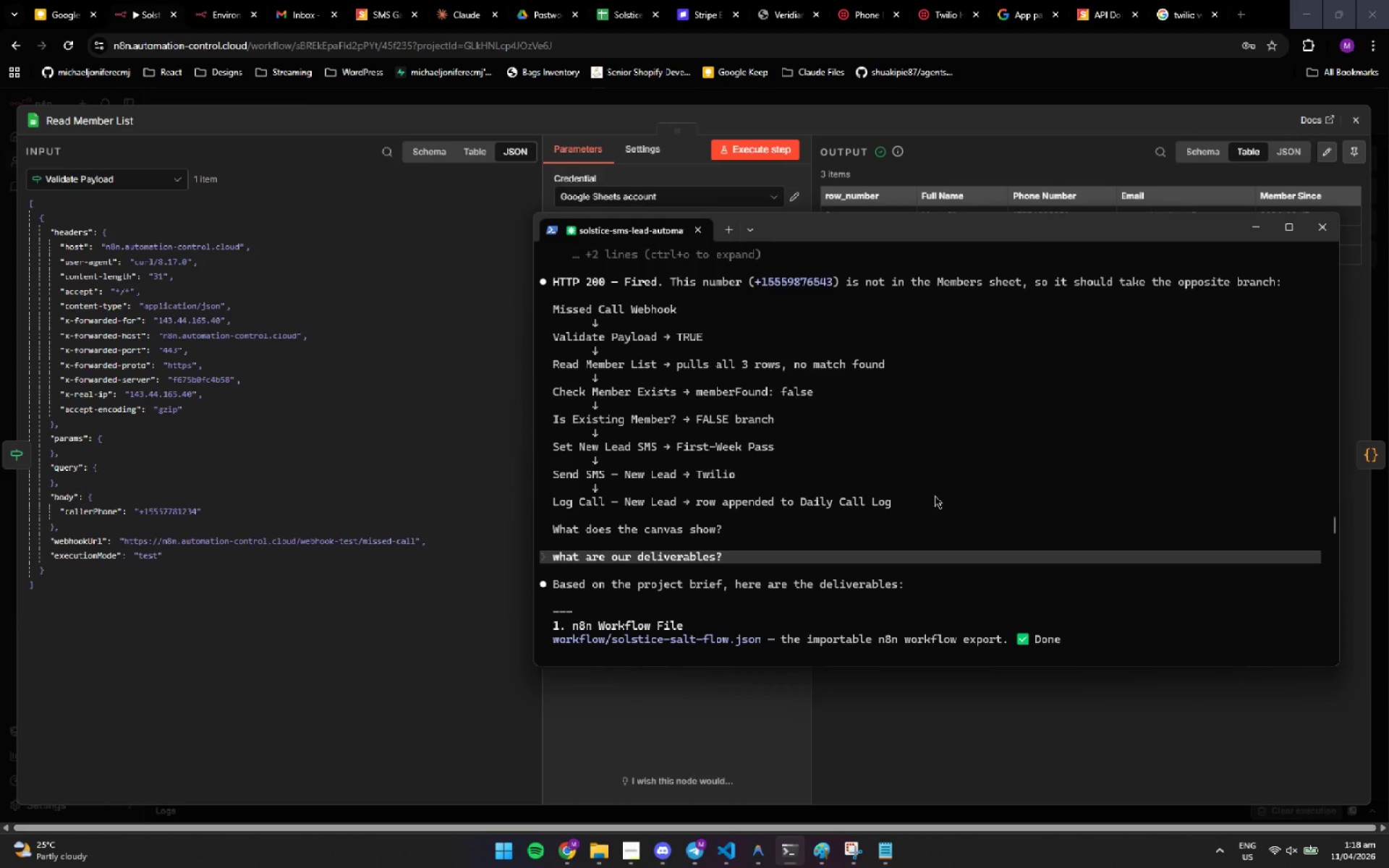 
scroll: coordinate [903, 591], scroll_direction: up, amount: 11.0
 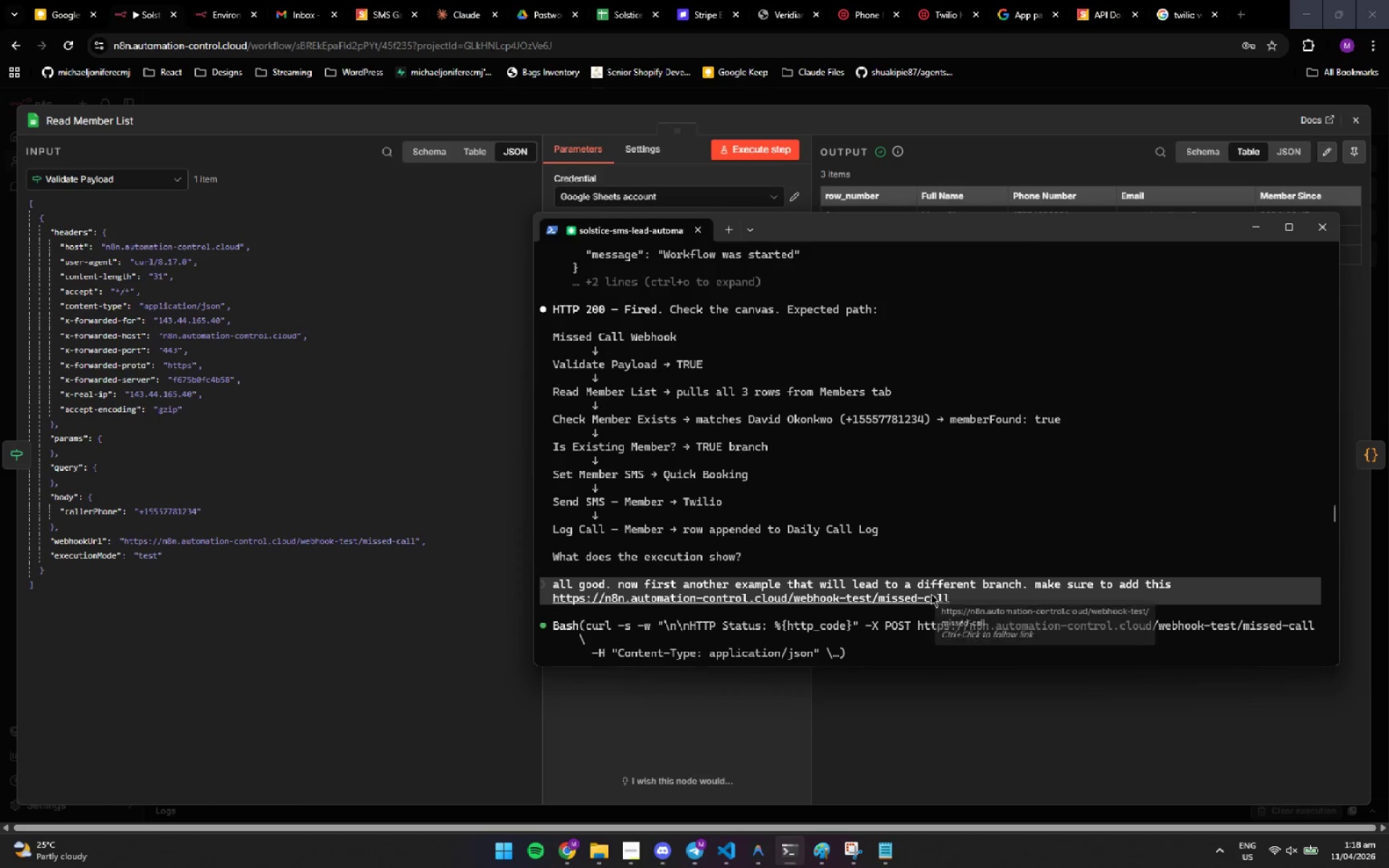 
wait(13.12)
 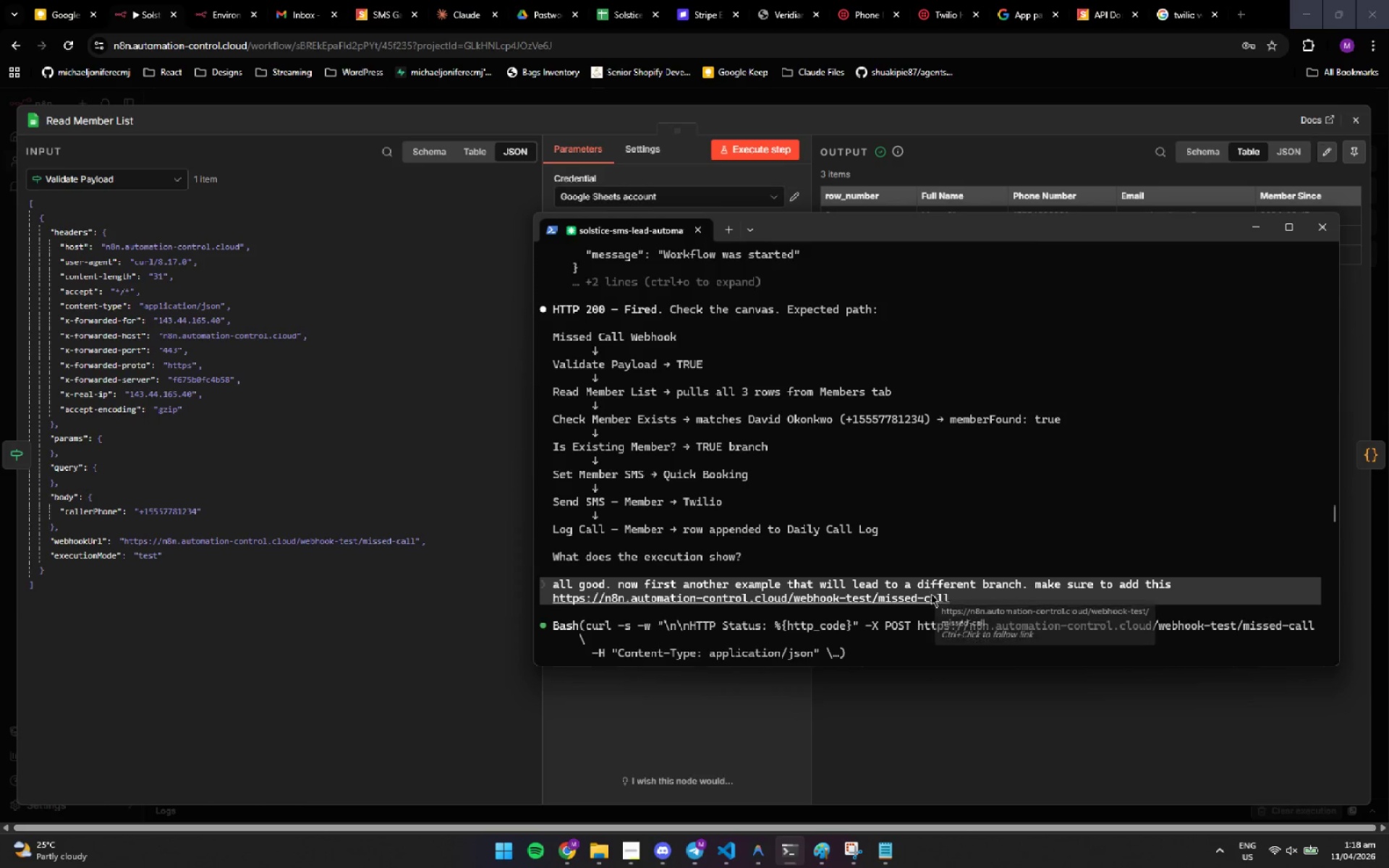 
scroll: coordinate [901, 616], scroll_direction: none, amount: 0.0
 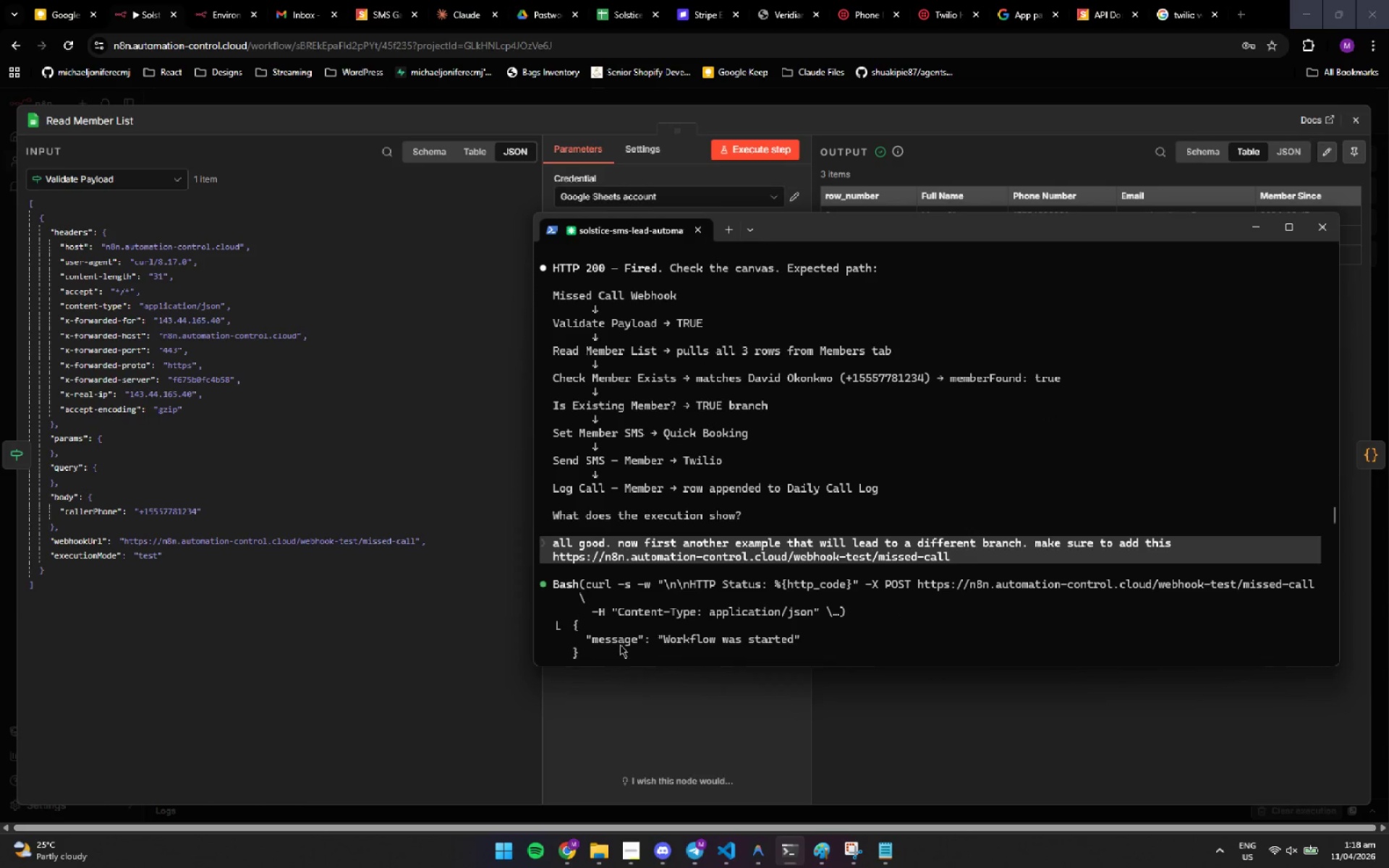 
double_click([617, 645])
 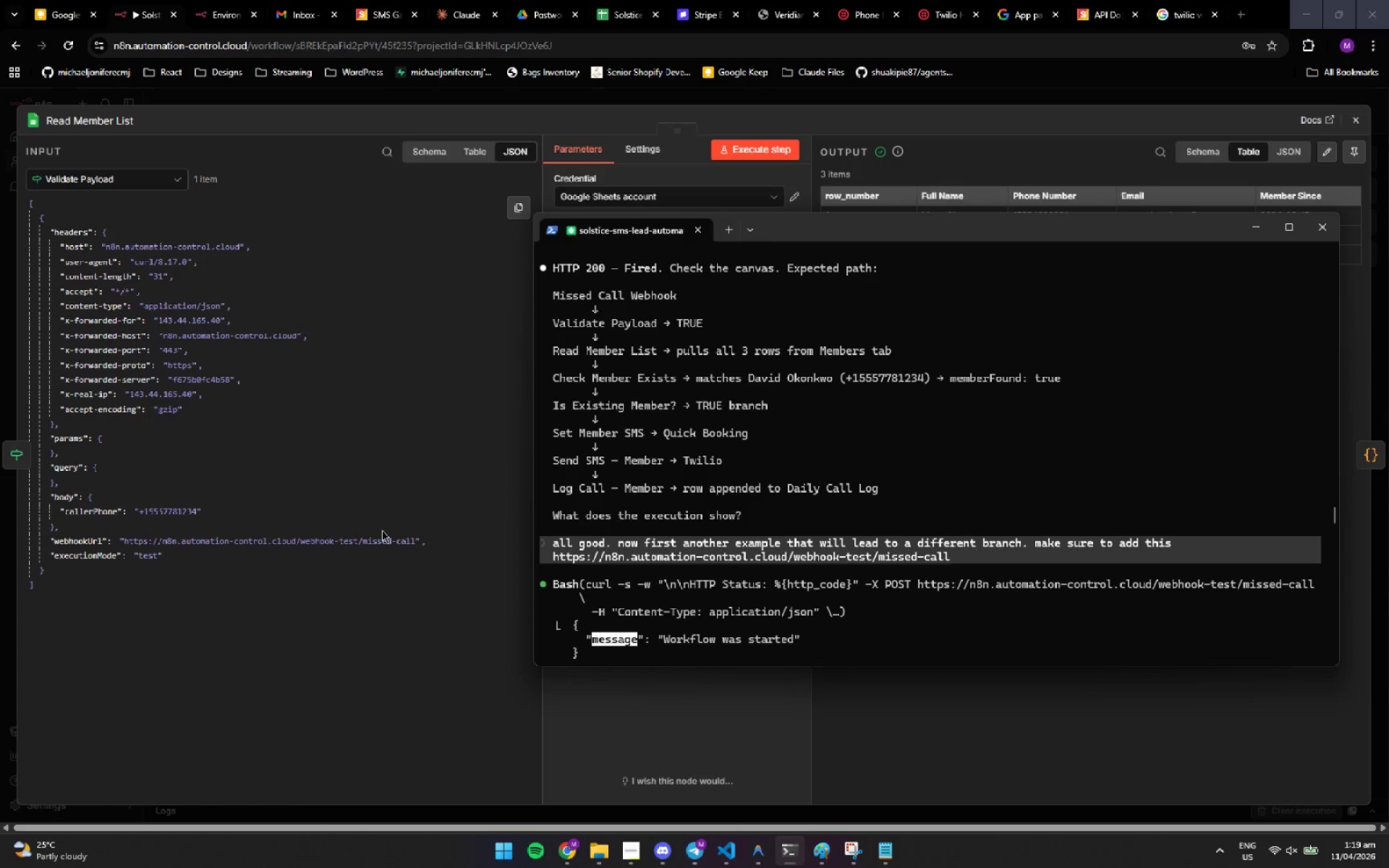 
wait(57.61)
 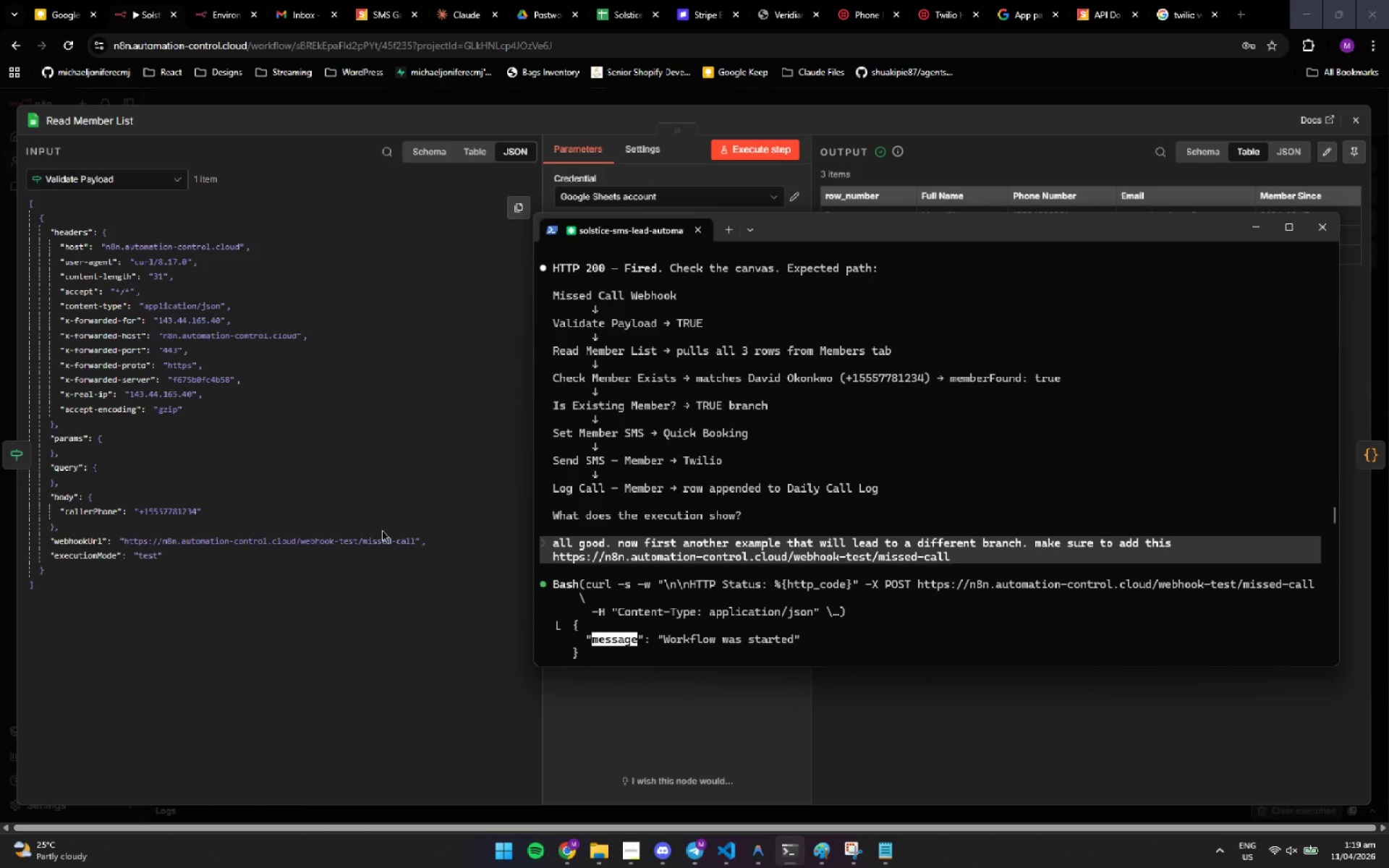 
left_click([967, 552])
 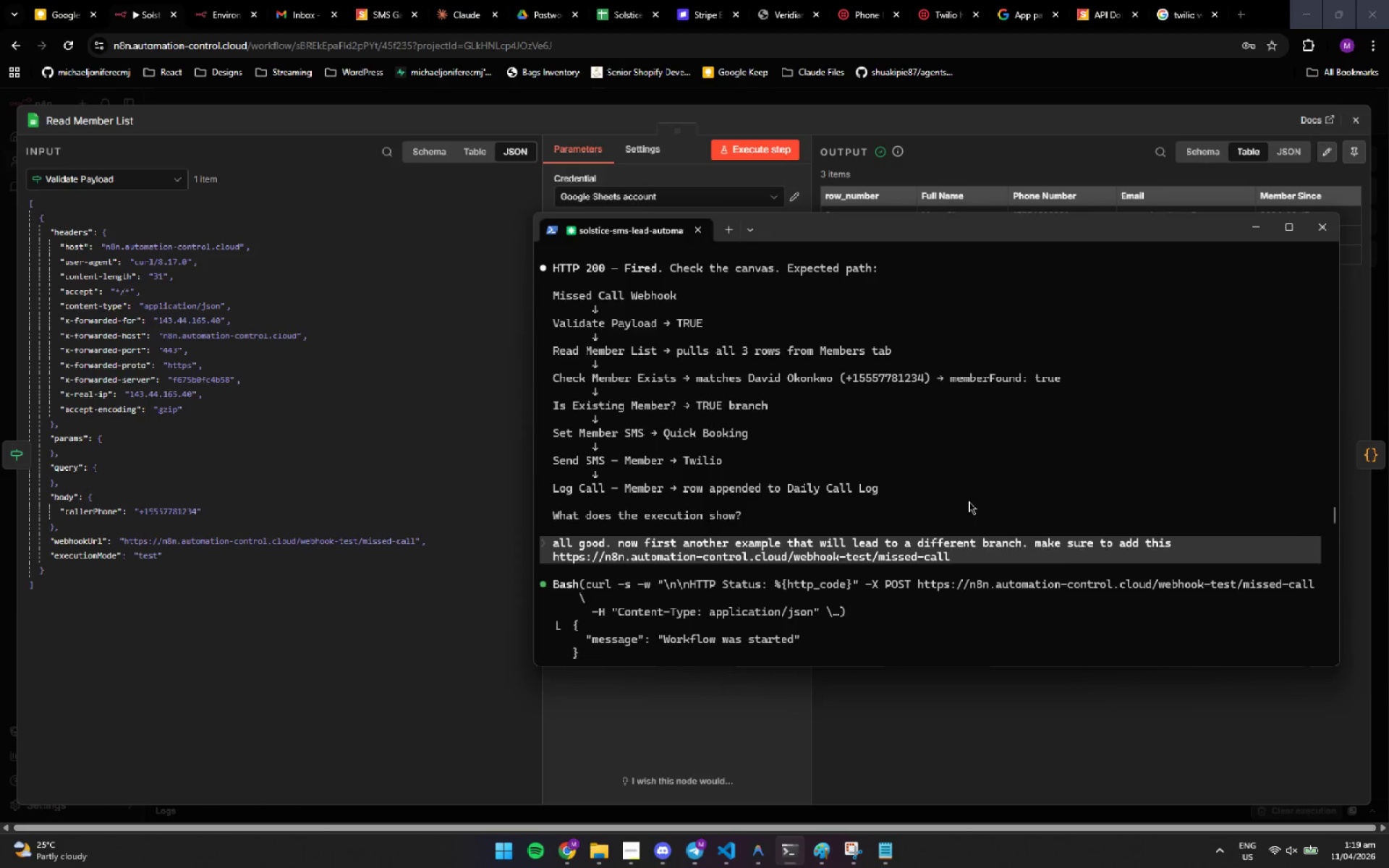 
scroll: coordinate [990, 480], scroll_direction: down, amount: 12.0
 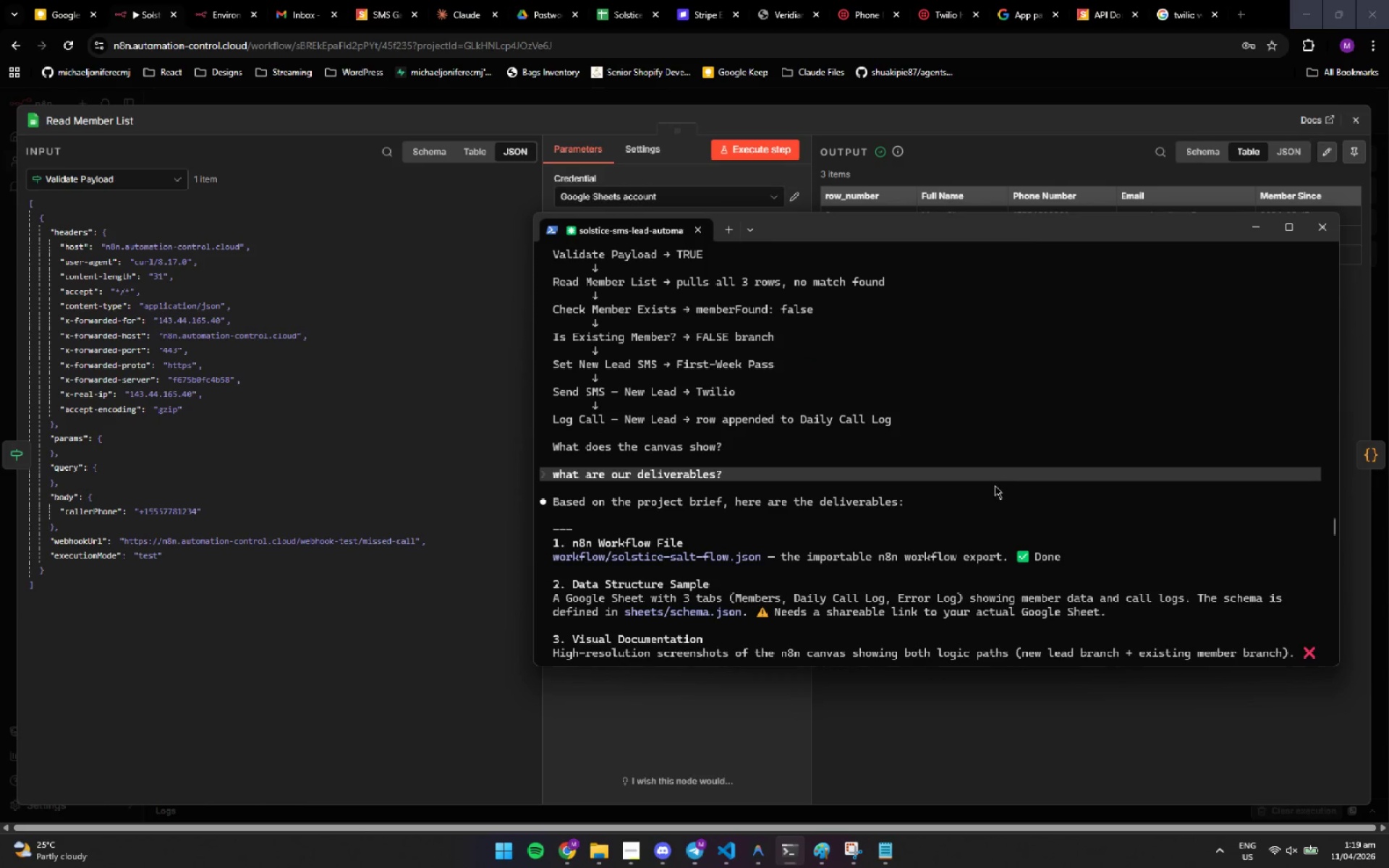 
left_click([1010, 497])
 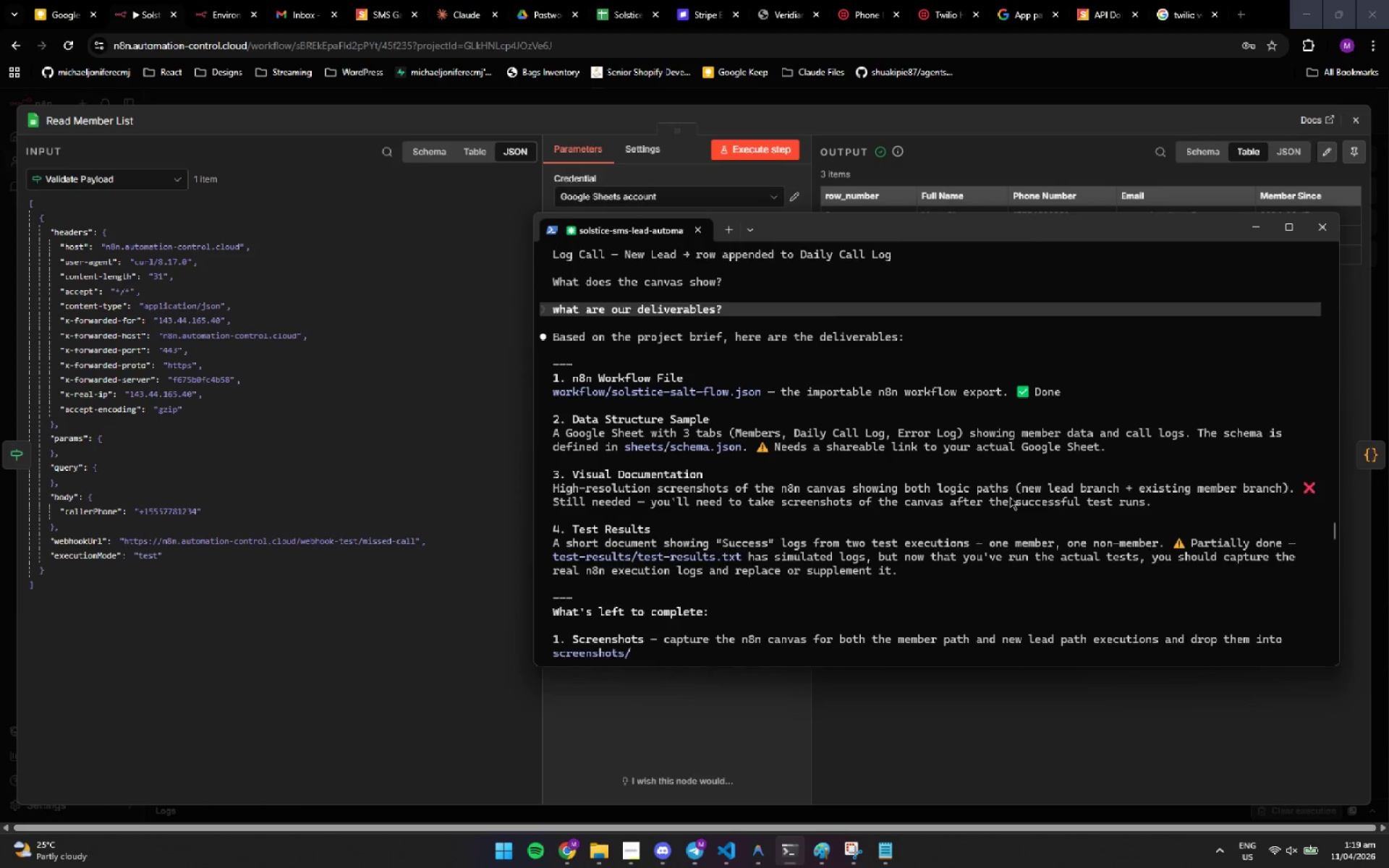 
scroll: coordinate [926, 485], scroll_direction: down, amount: 13.0
 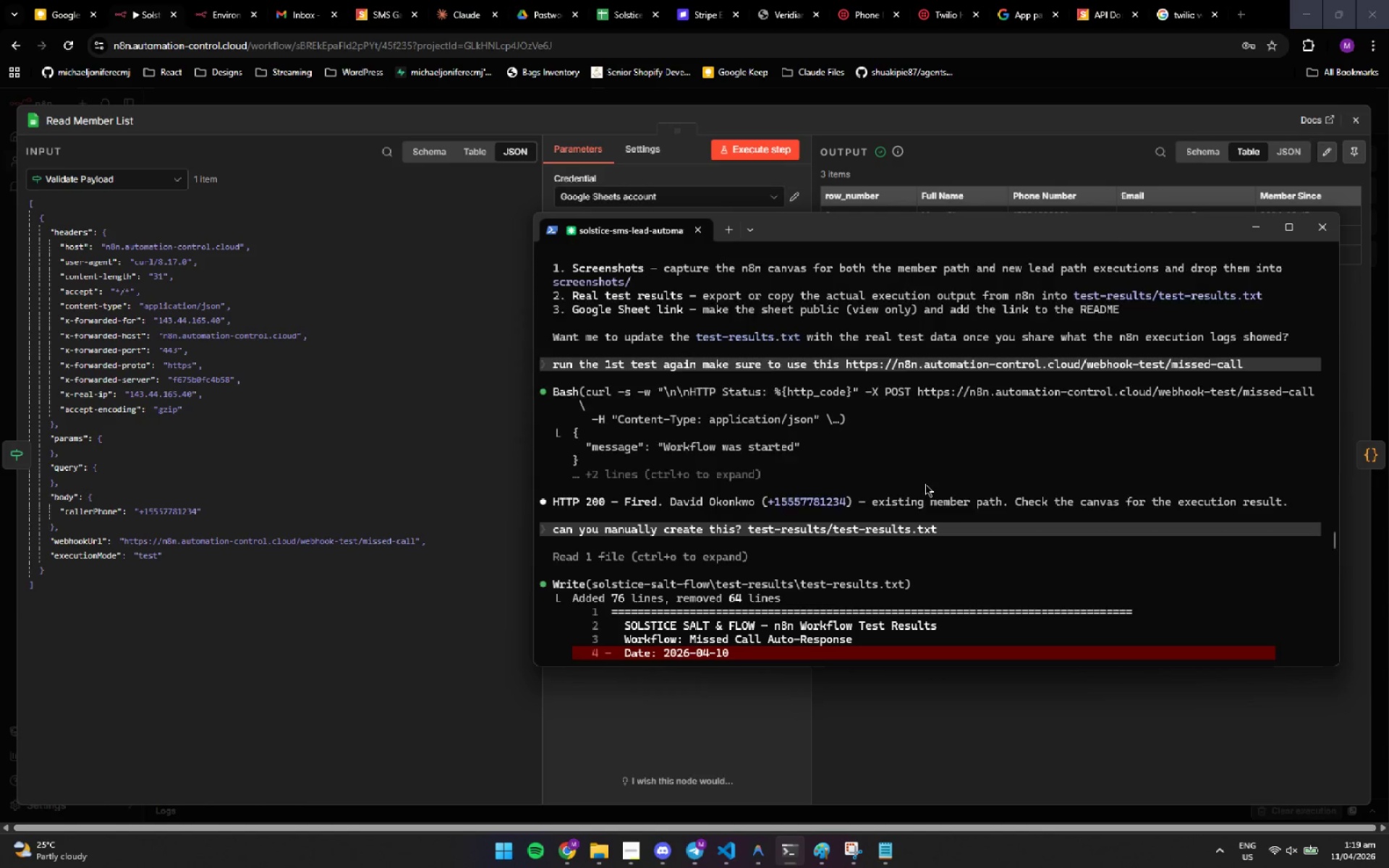 
left_click([953, 463])
 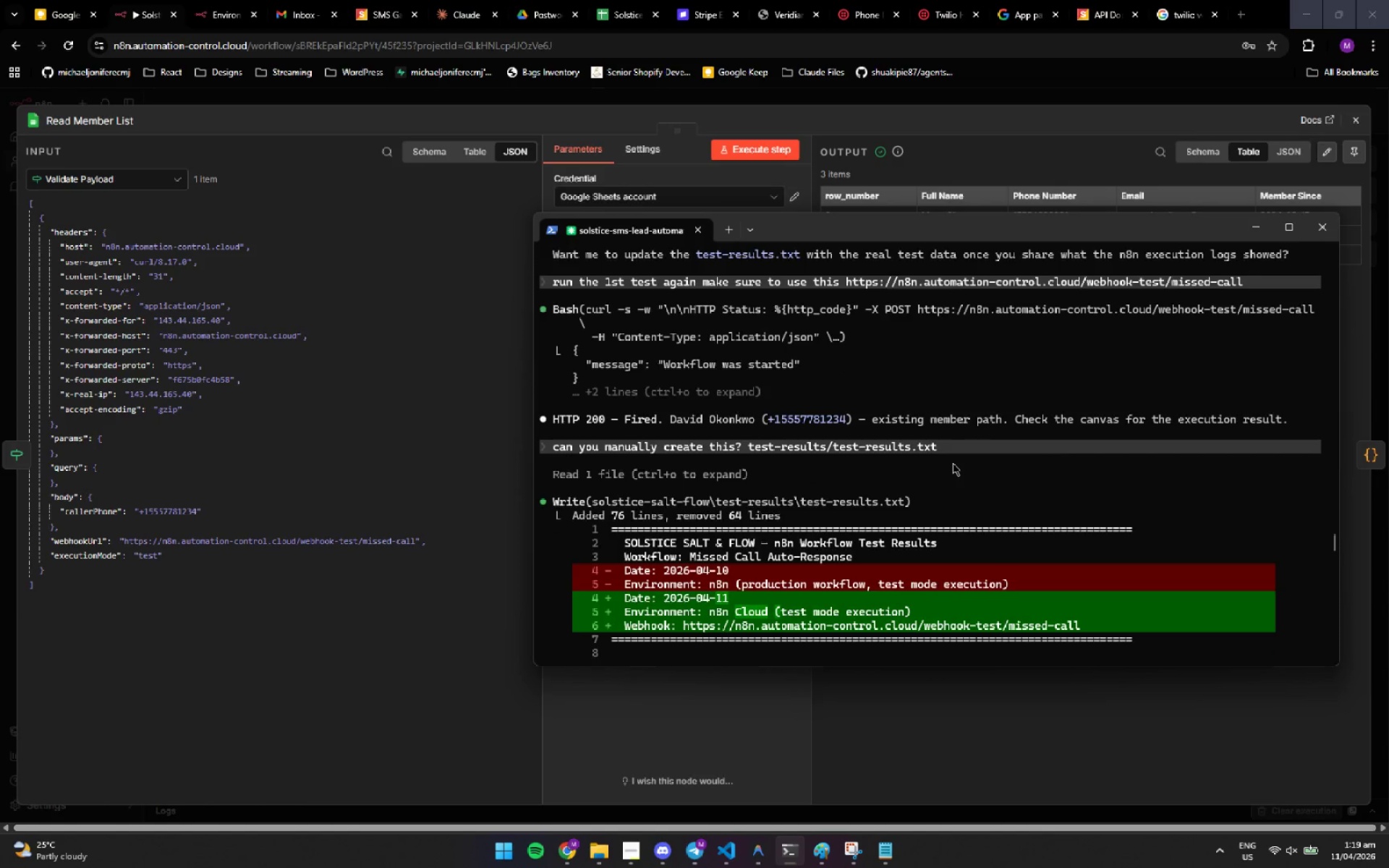 
scroll: coordinate [953, 462], scroll_direction: down, amount: 6.0
 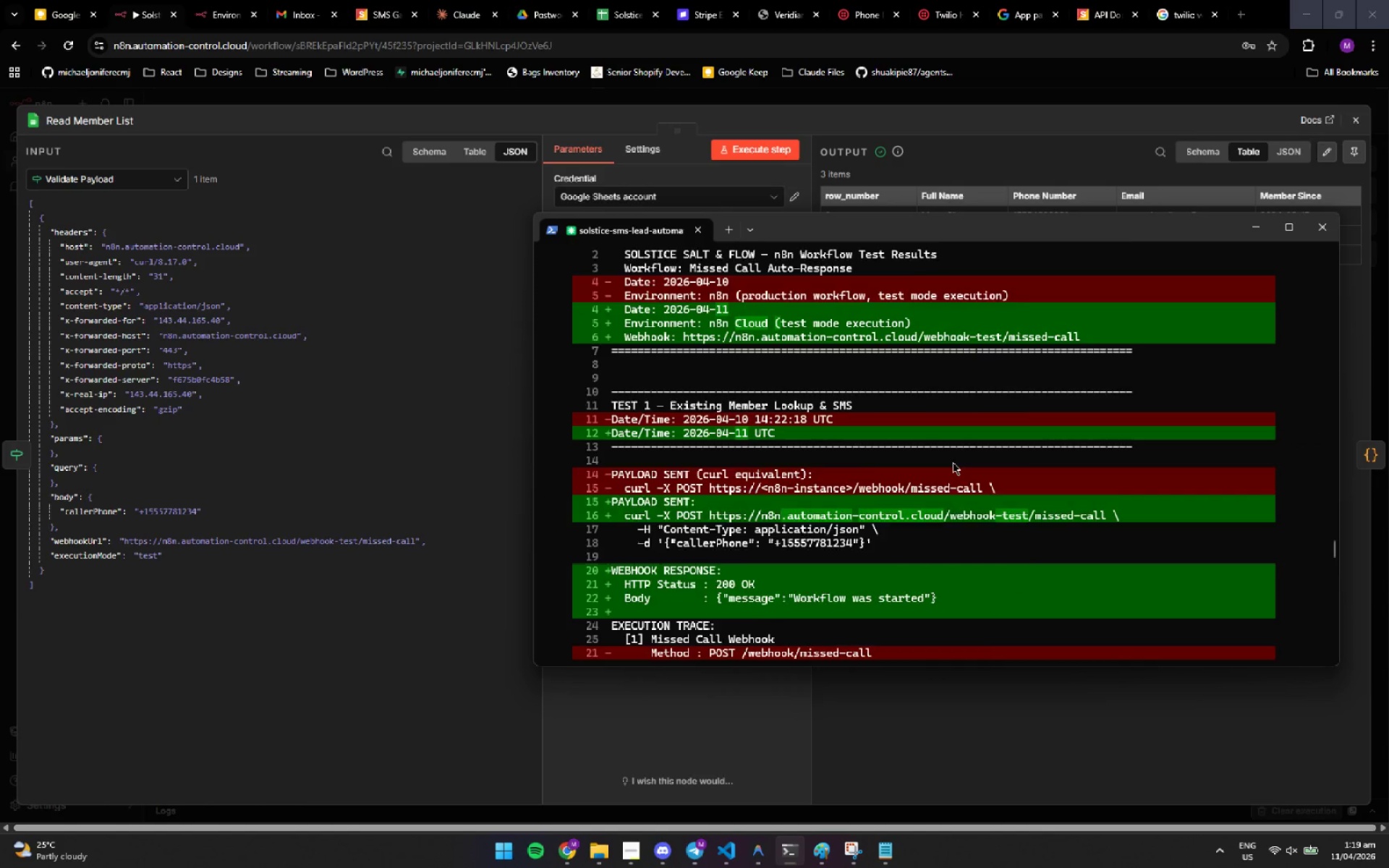 
left_click([956, 462])